 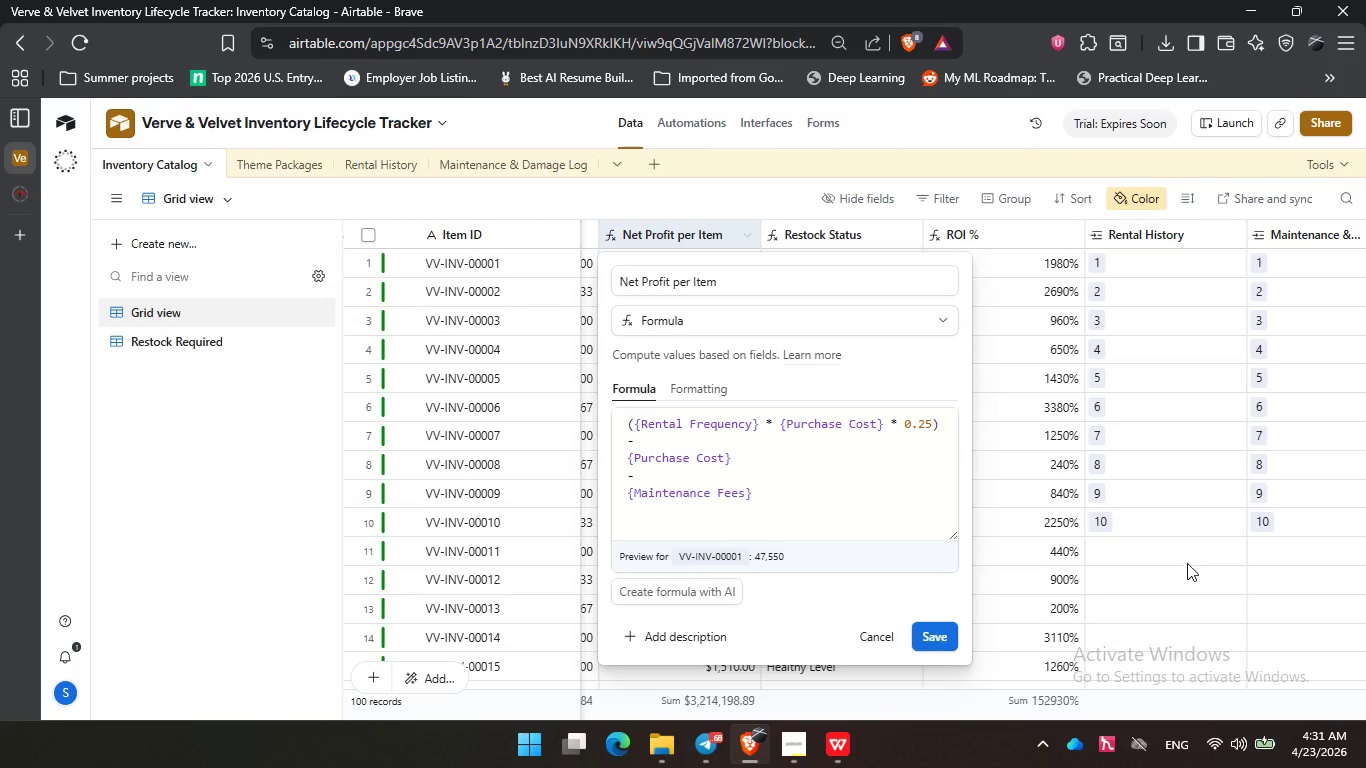 
left_click([884, 638])
 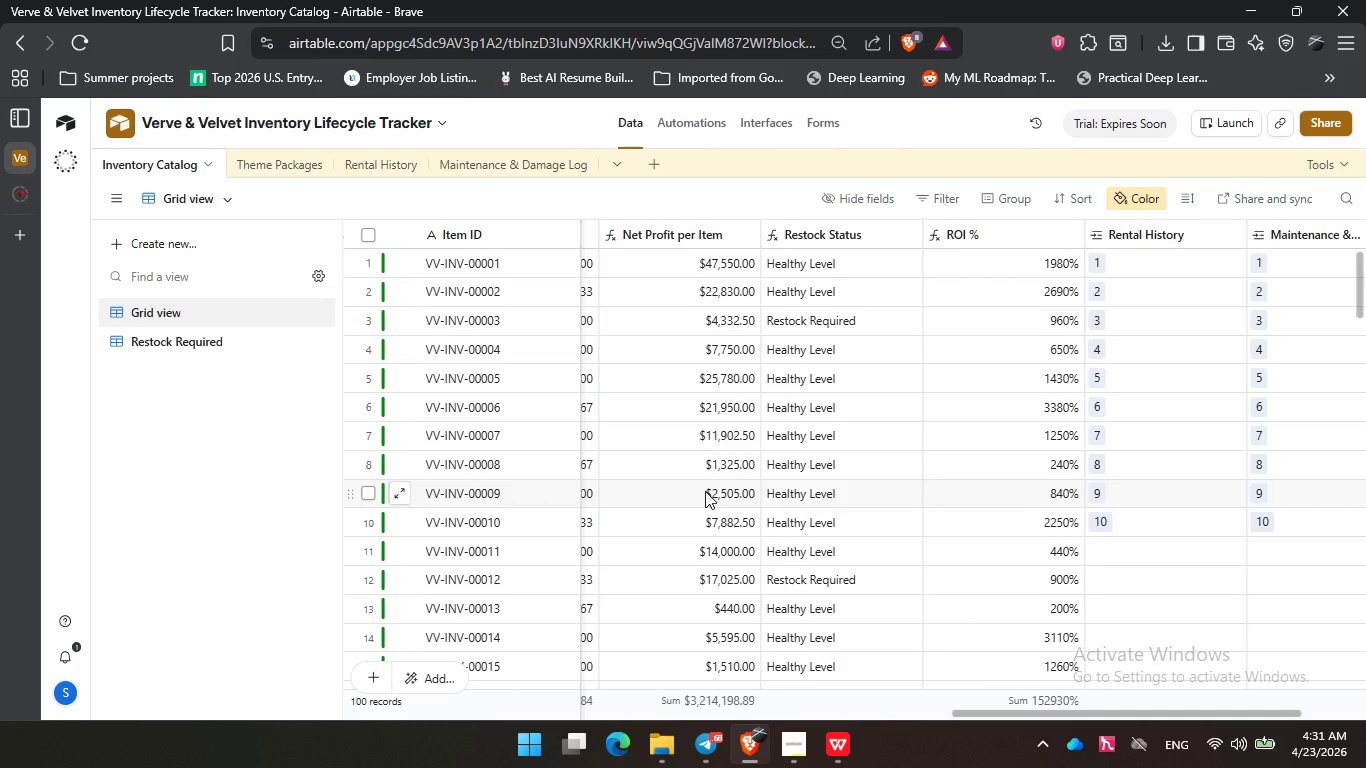 
wait(6.41)
 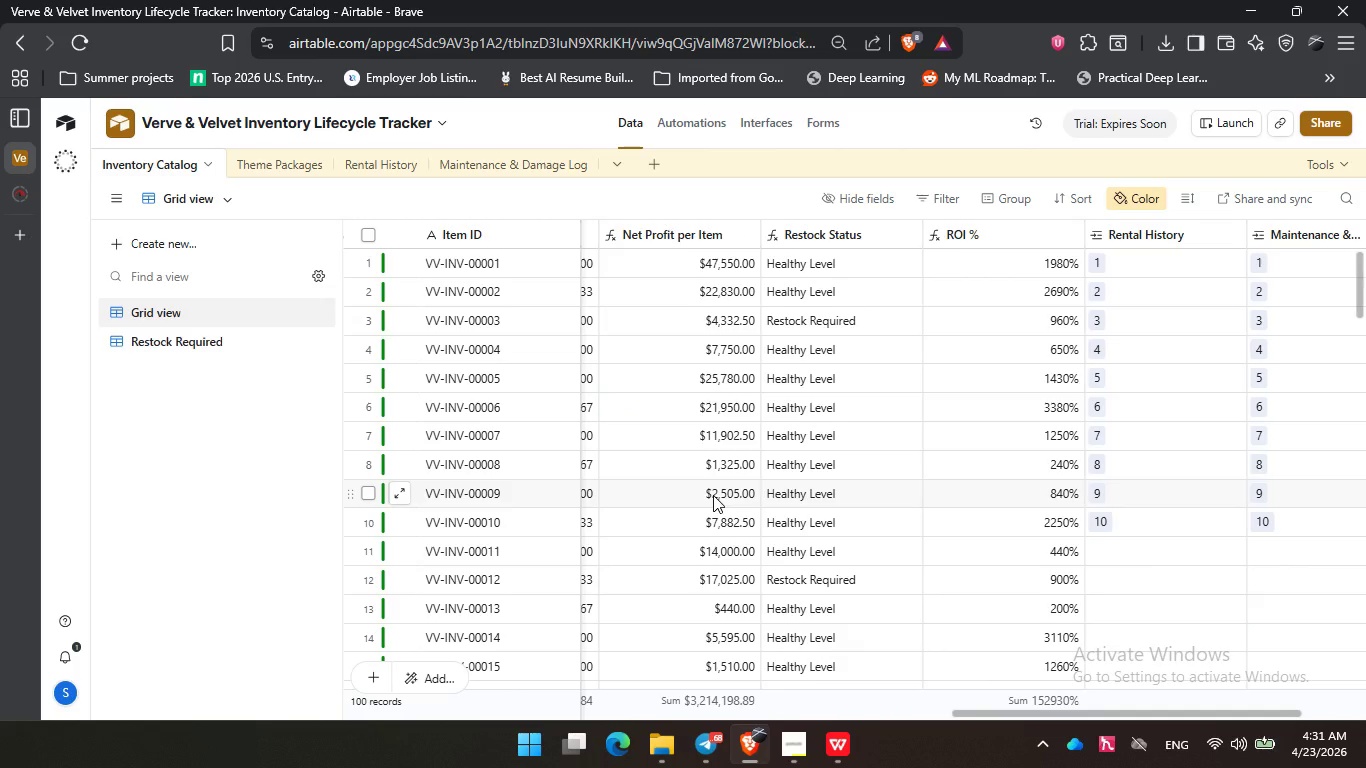 
left_click_drag(start_coordinate=[1003, 714], to_coordinate=[892, 755])
 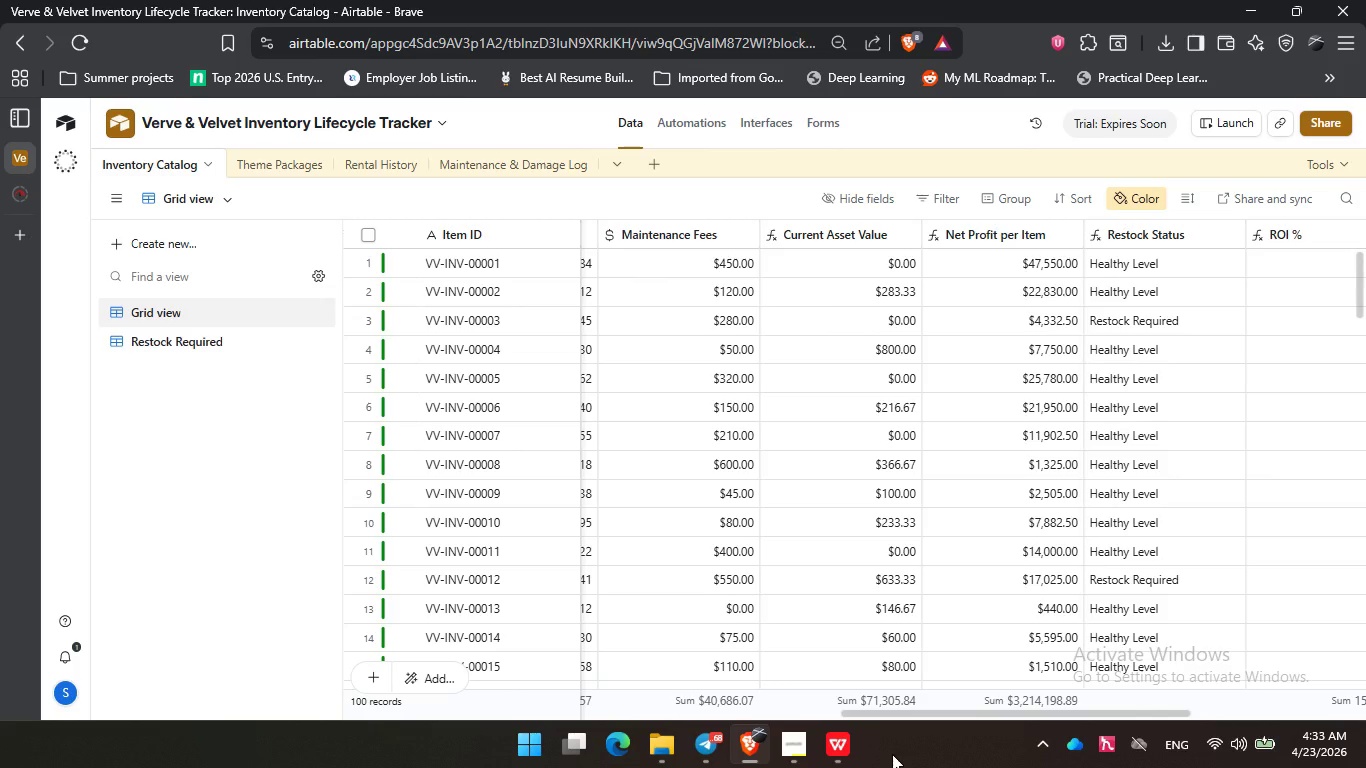 
wait(97.56)
 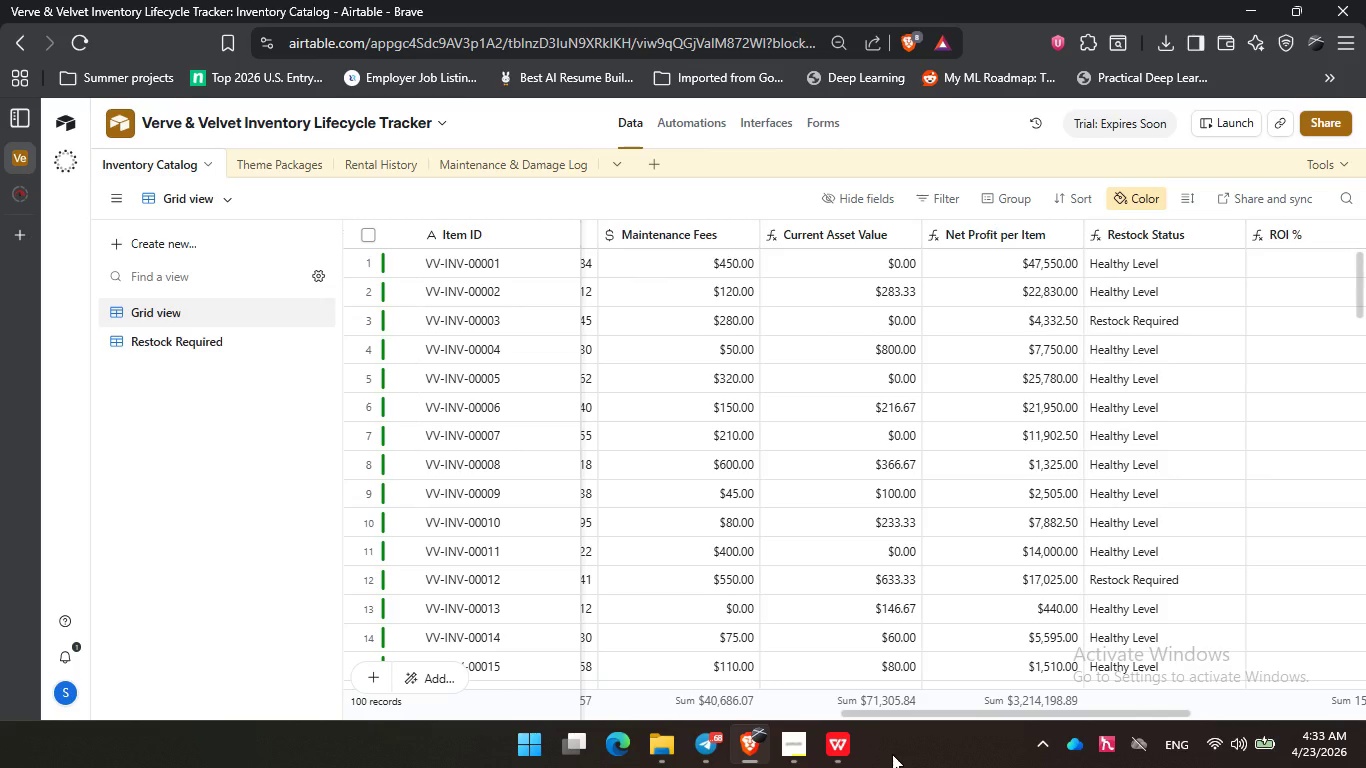 
left_click([505, 170])
 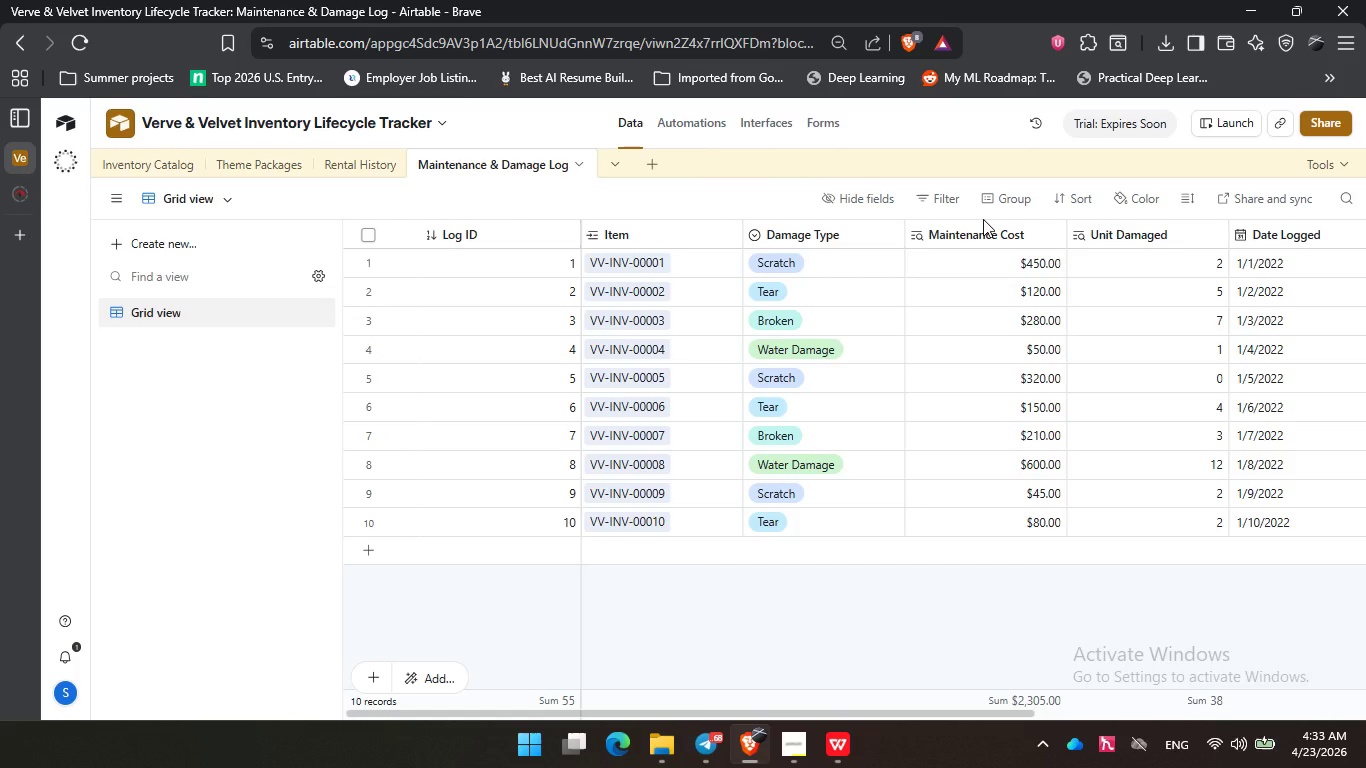 
wait(5.22)
 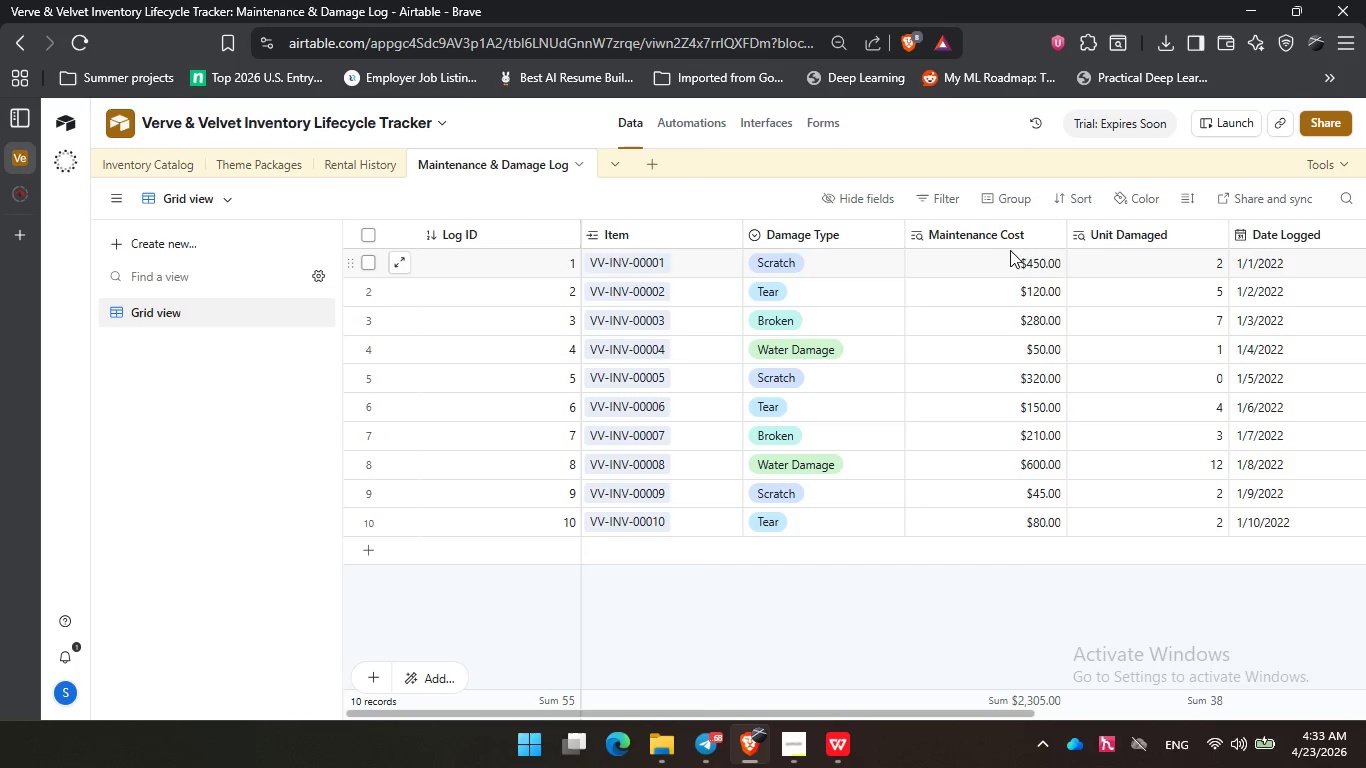 
left_click([146, 158])
 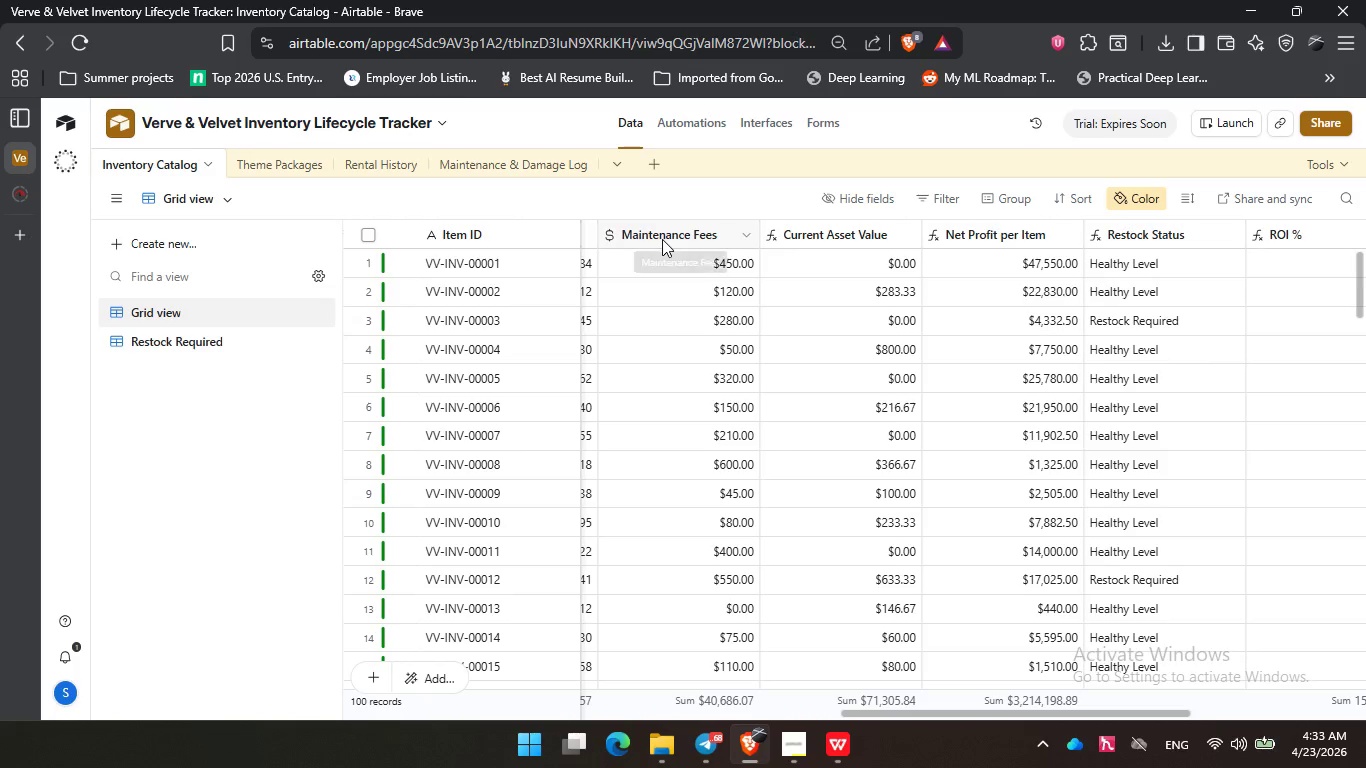 
left_click([475, 165])
 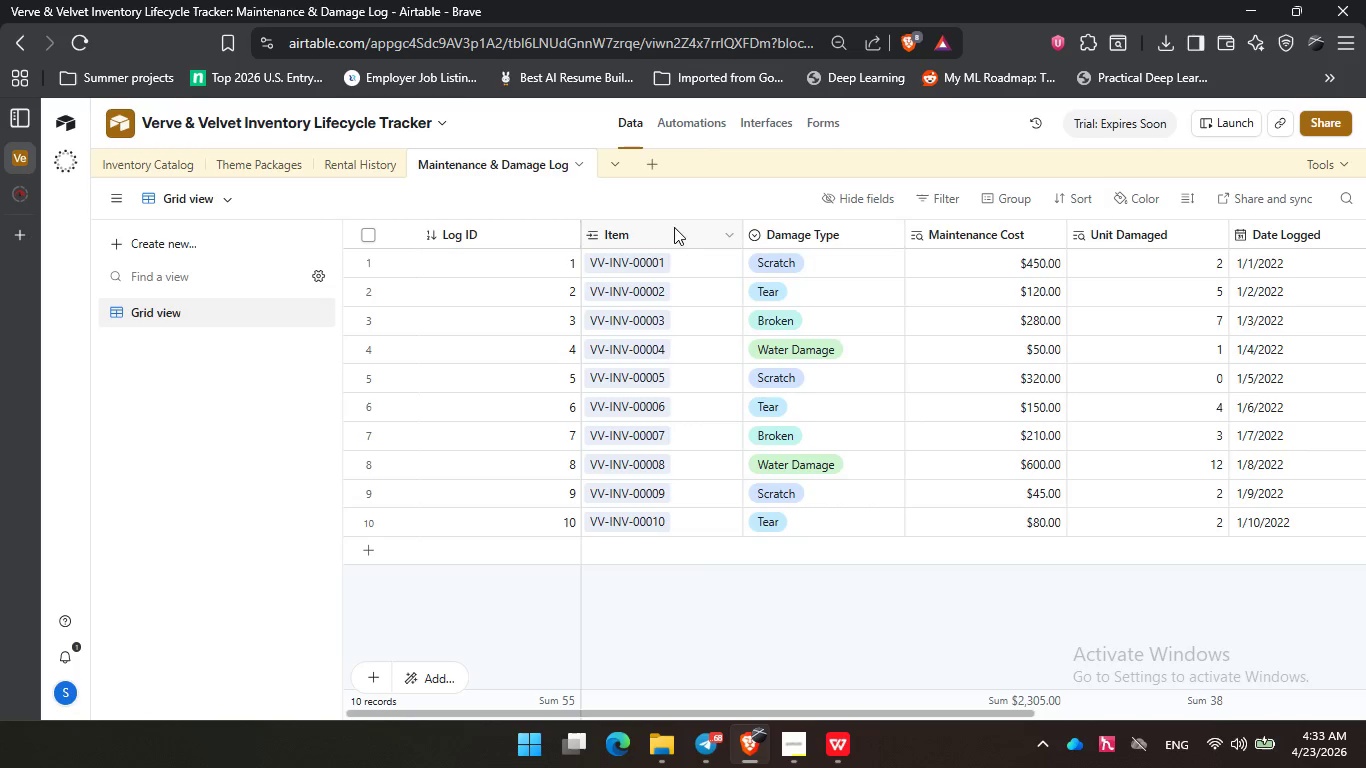 
left_click([146, 163])
 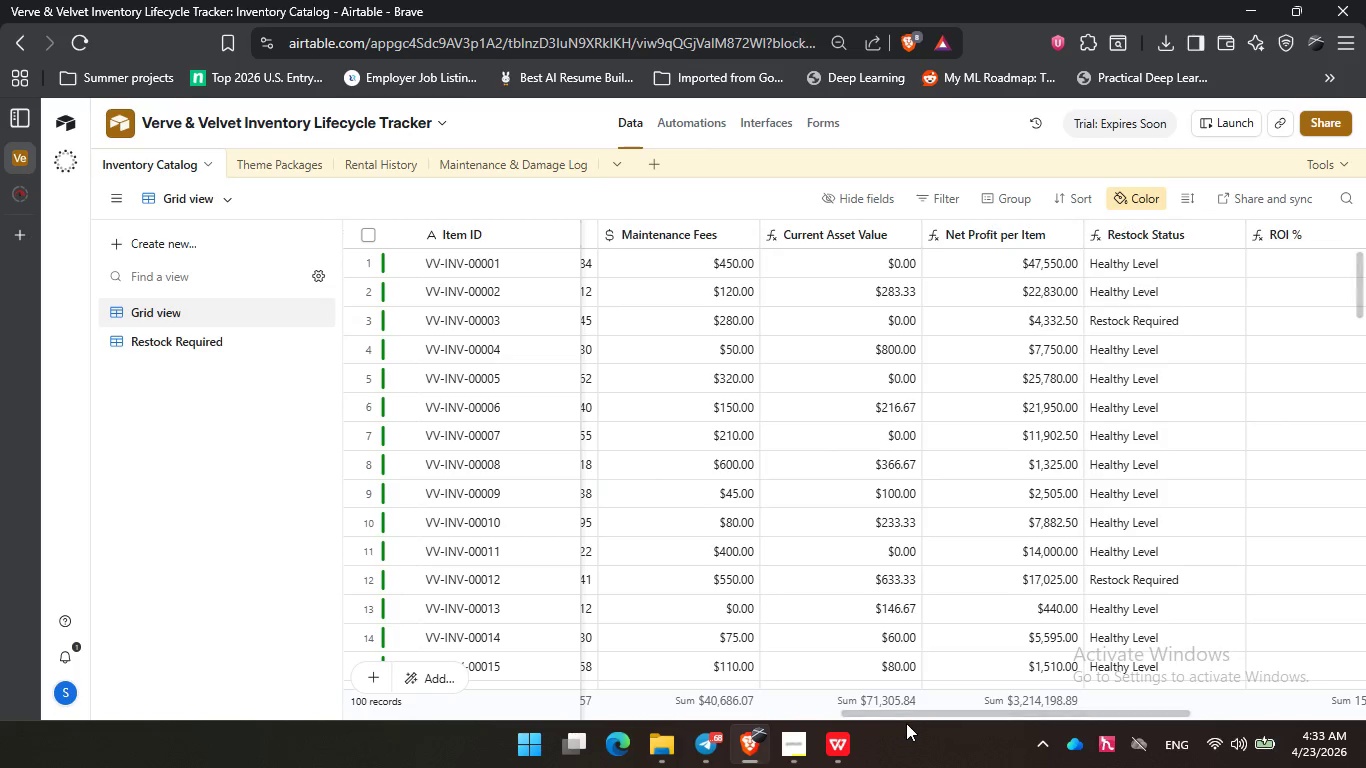 
left_click_drag(start_coordinate=[916, 714], to_coordinate=[864, 714])
 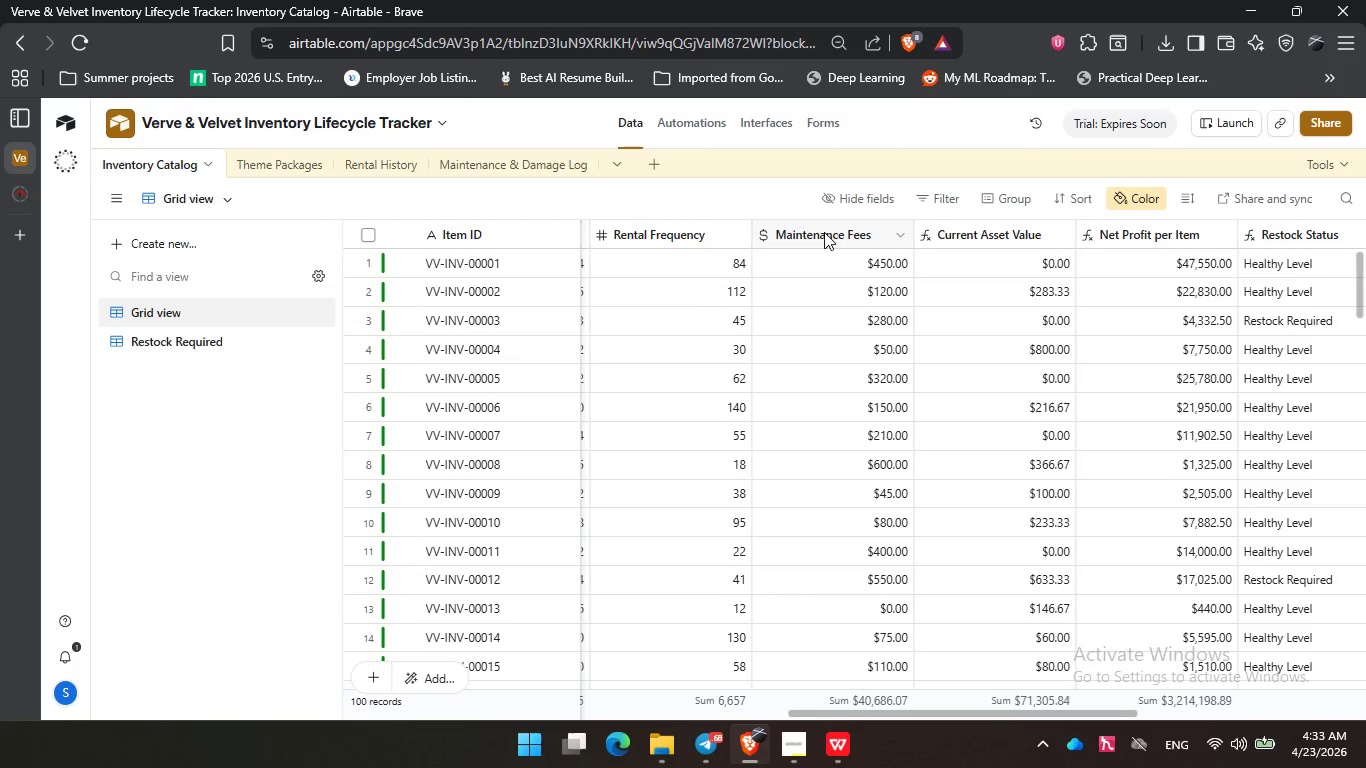 
left_click([824, 232])
 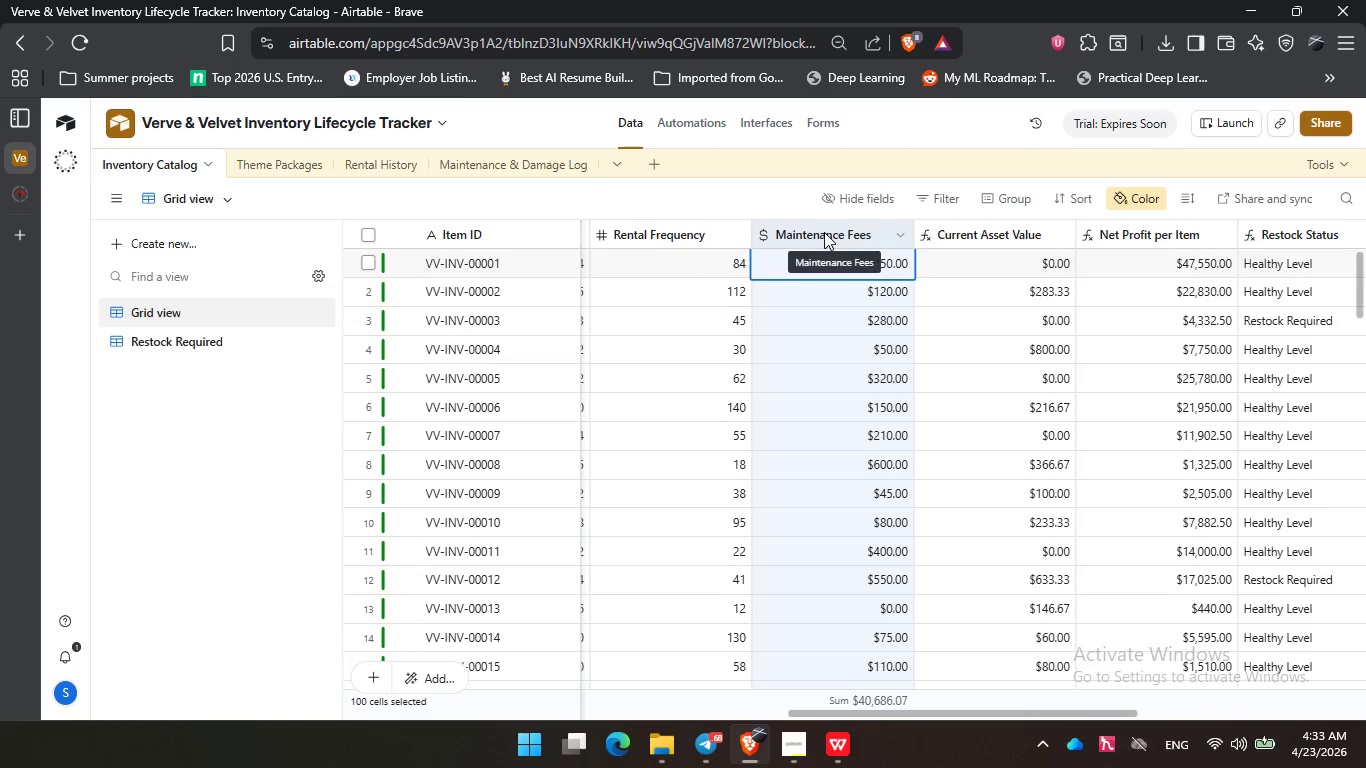 
key(Control+C)
 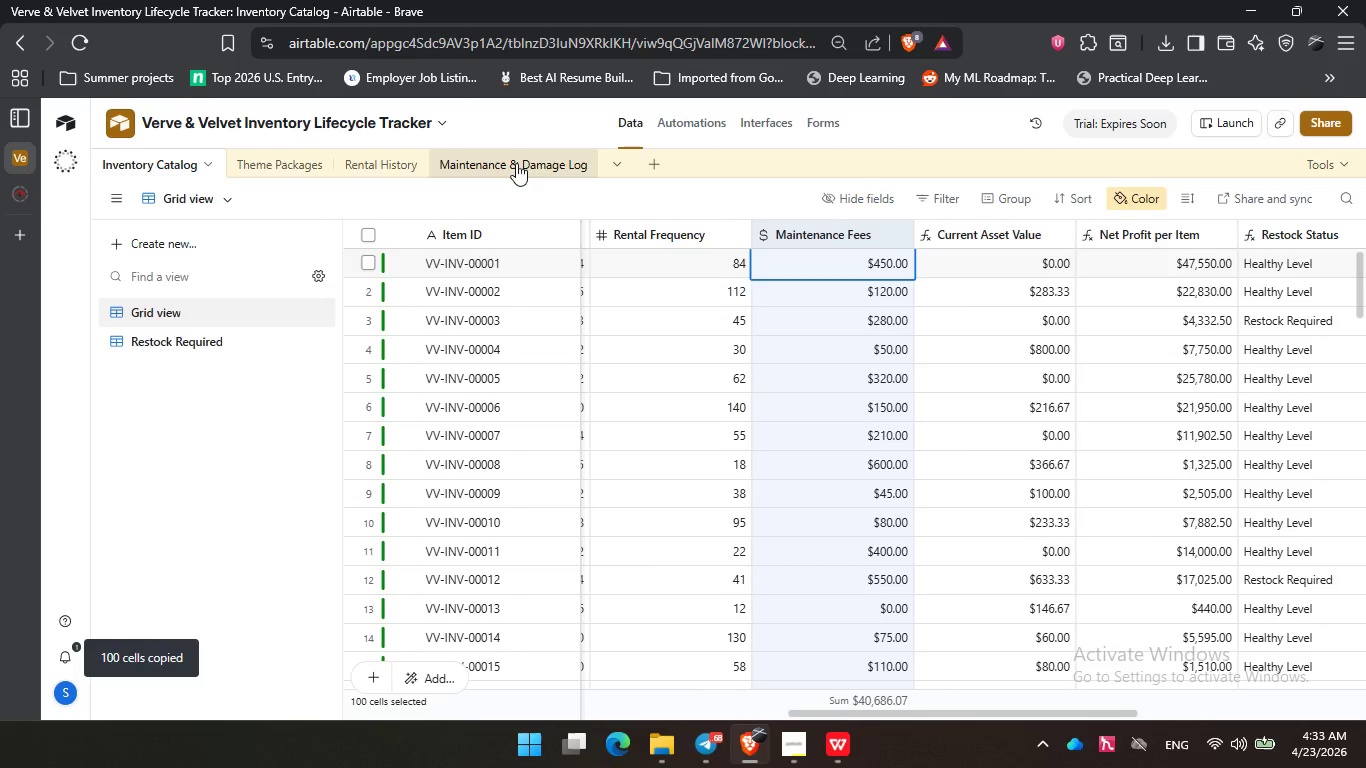 
left_click([516, 163])
 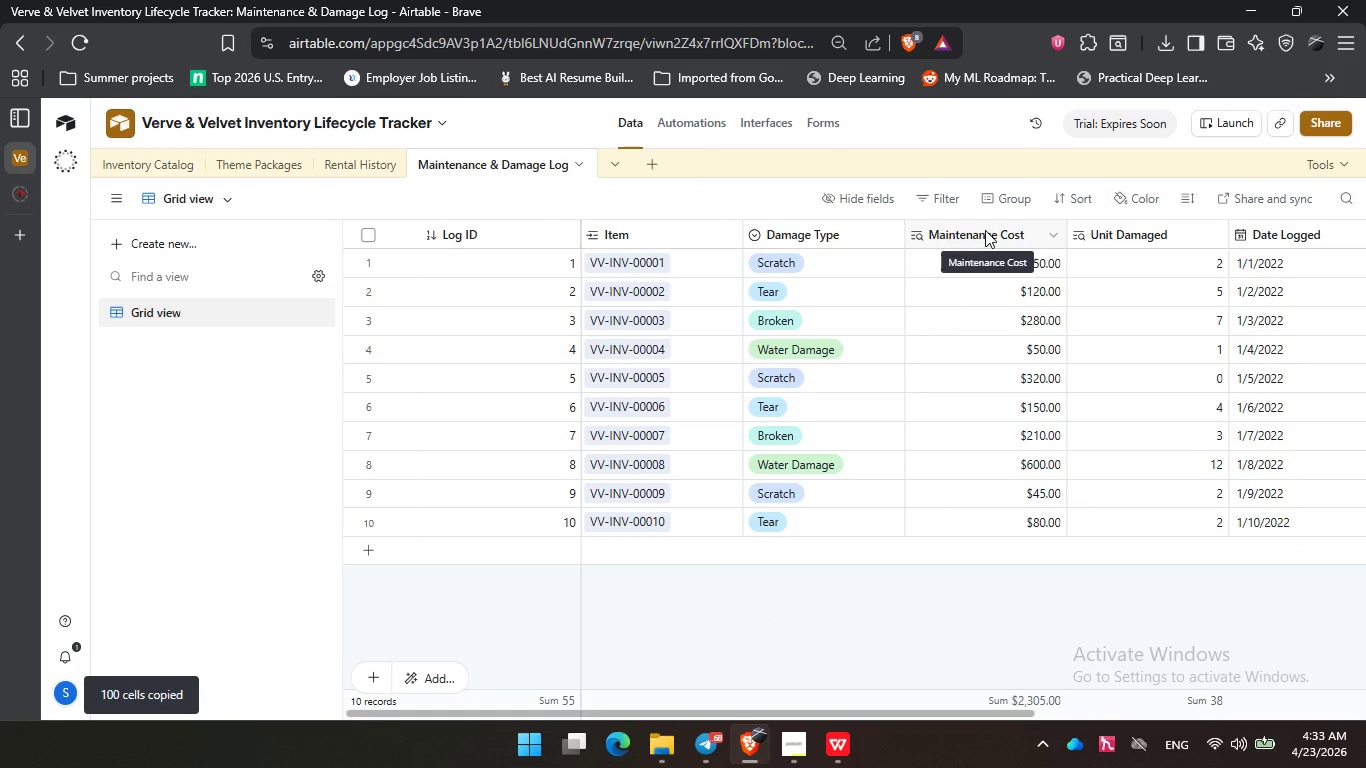 
left_click([985, 230])
 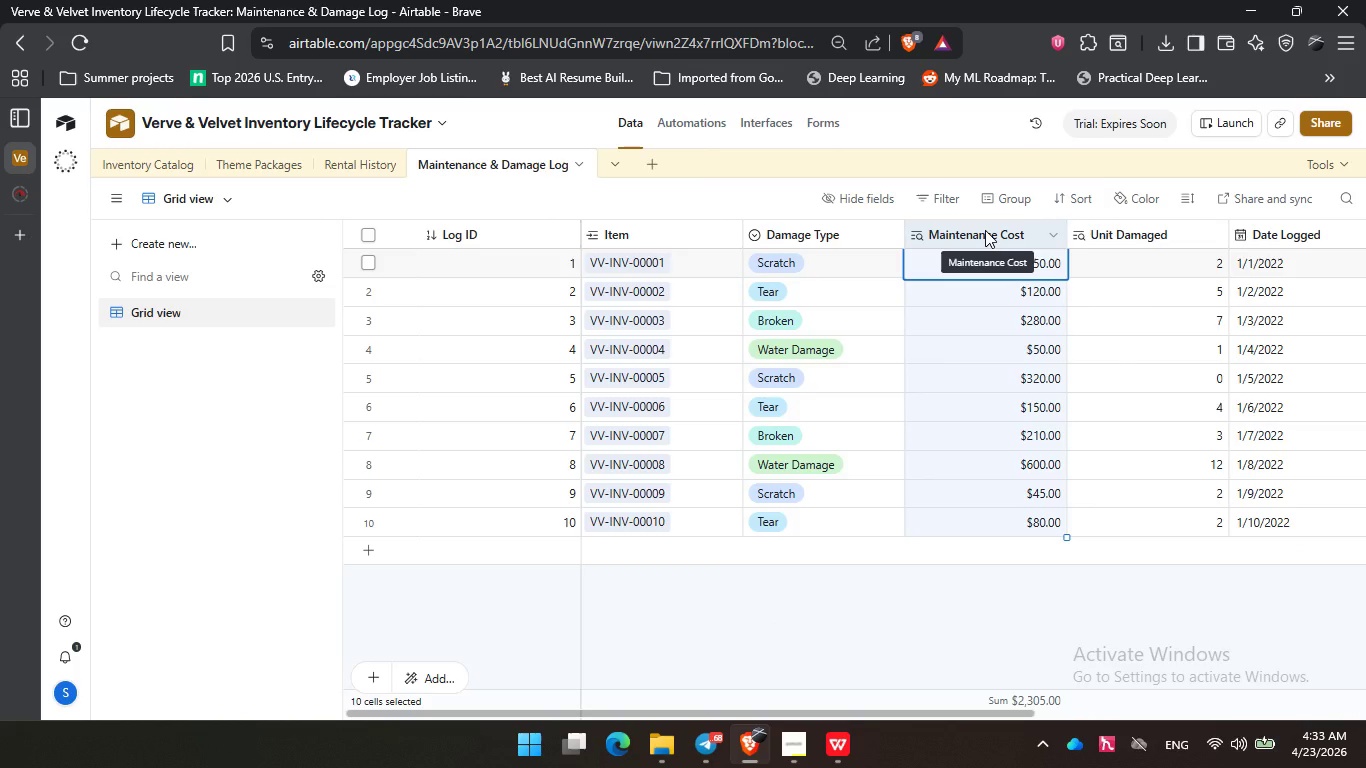 
double_click([985, 230])
 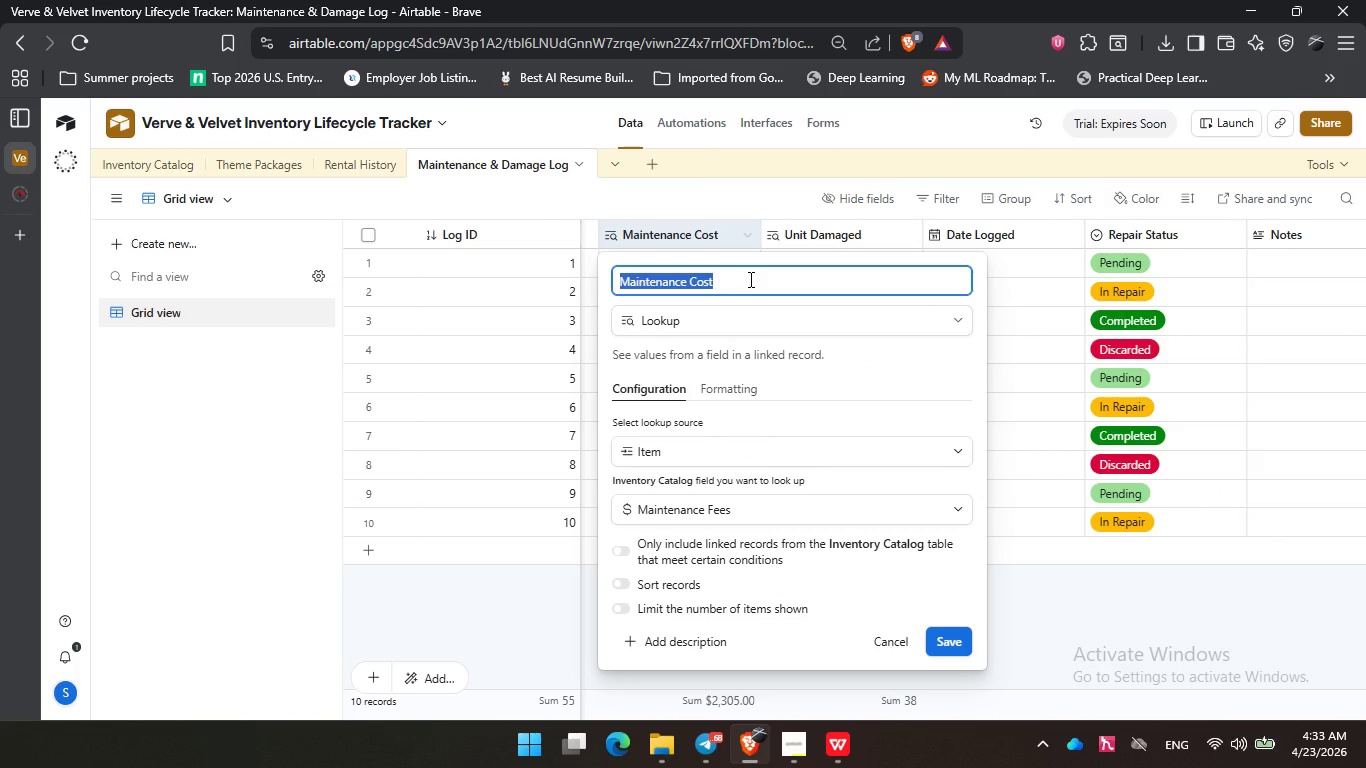 
left_click([750, 317])
 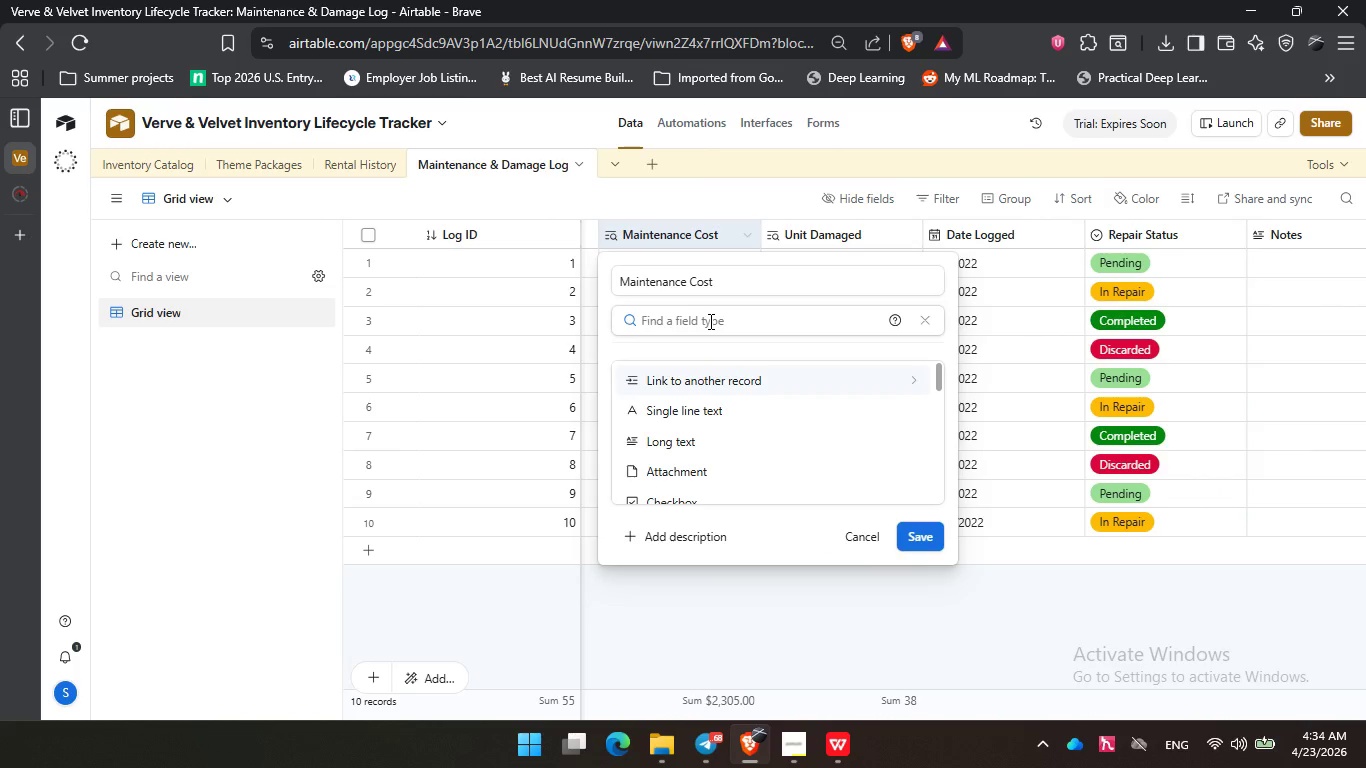 
type(cu)
 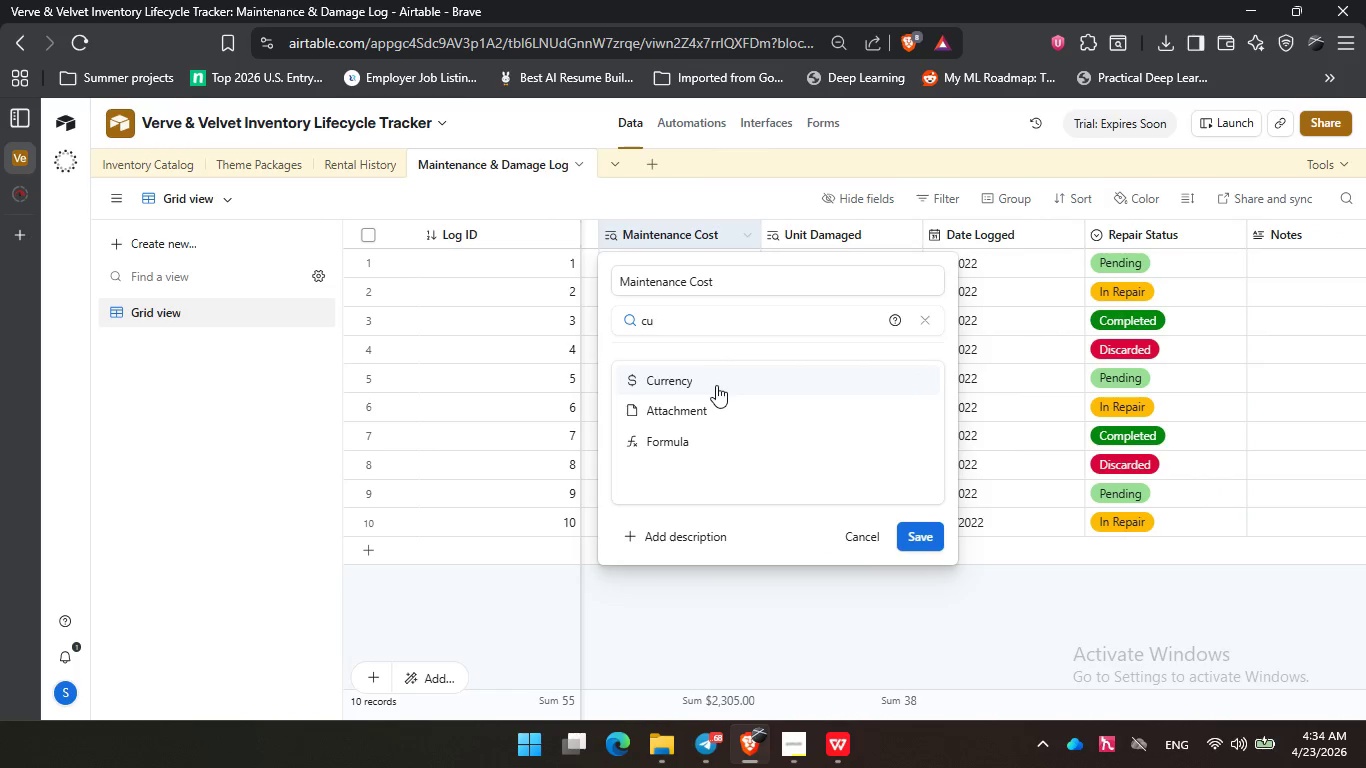 
left_click([716, 385])
 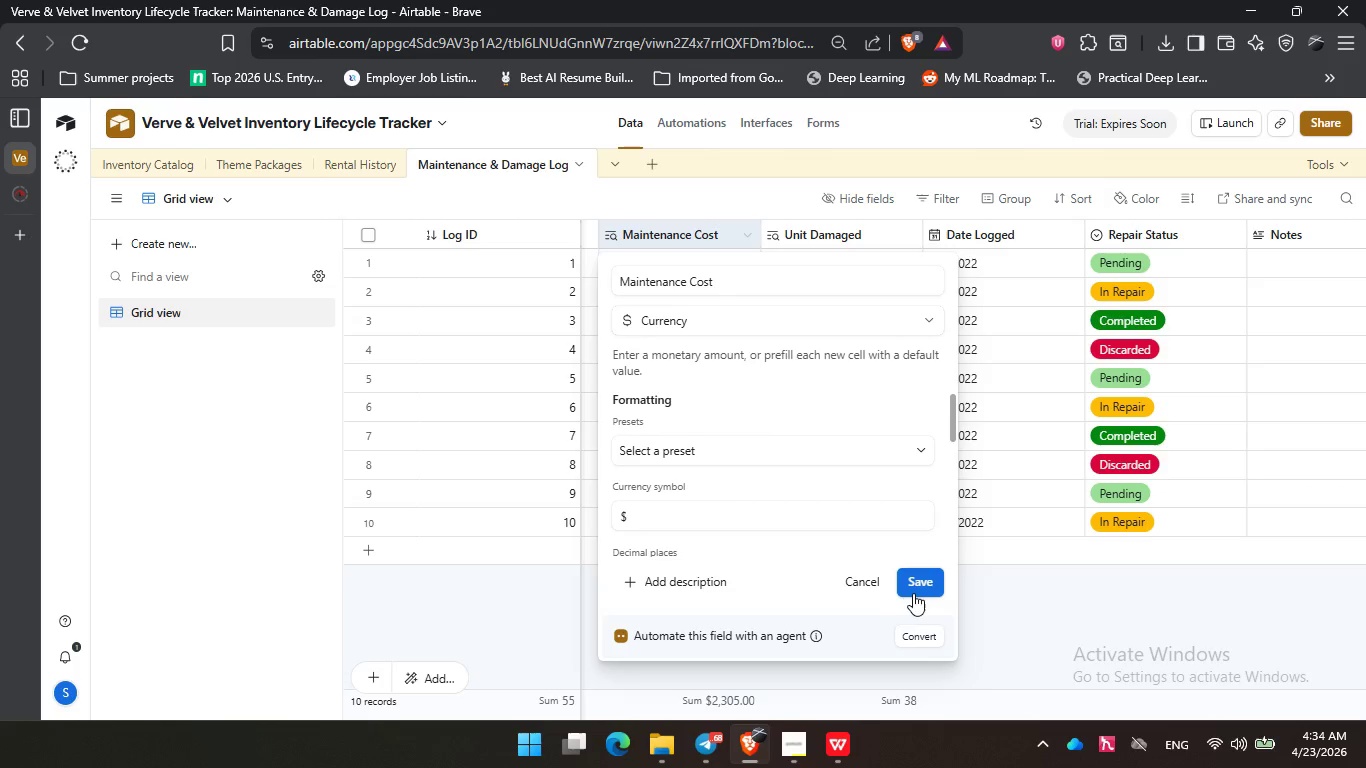 
left_click([926, 585])
 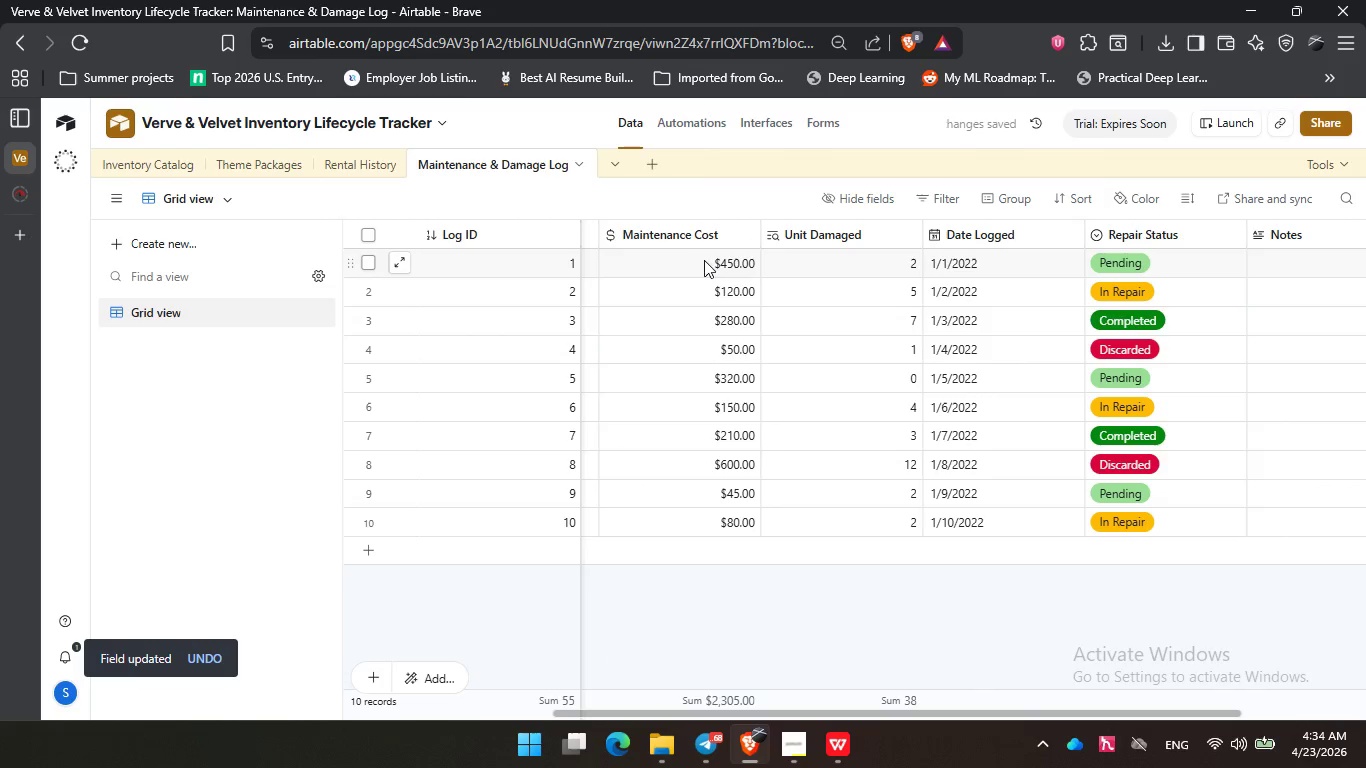 
left_click([673, 233])
 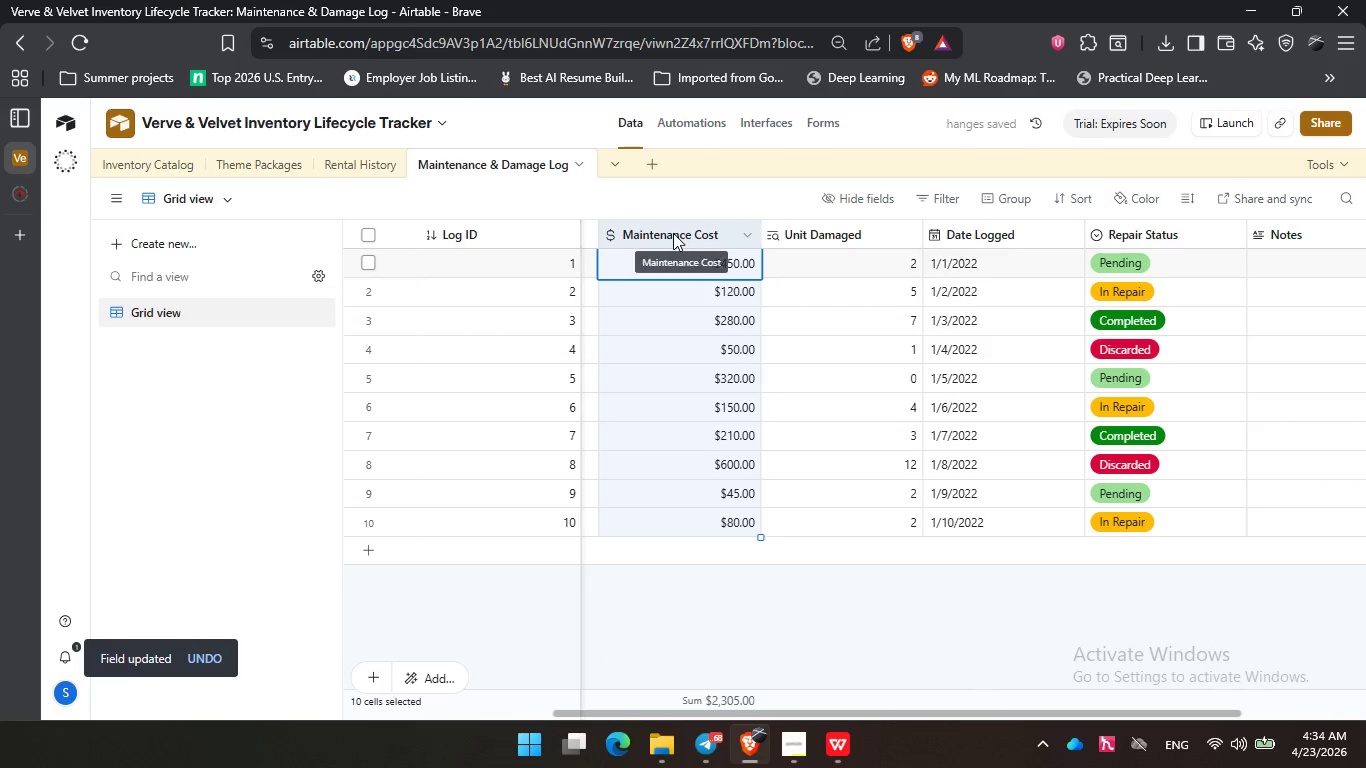 
key(Control+V)
 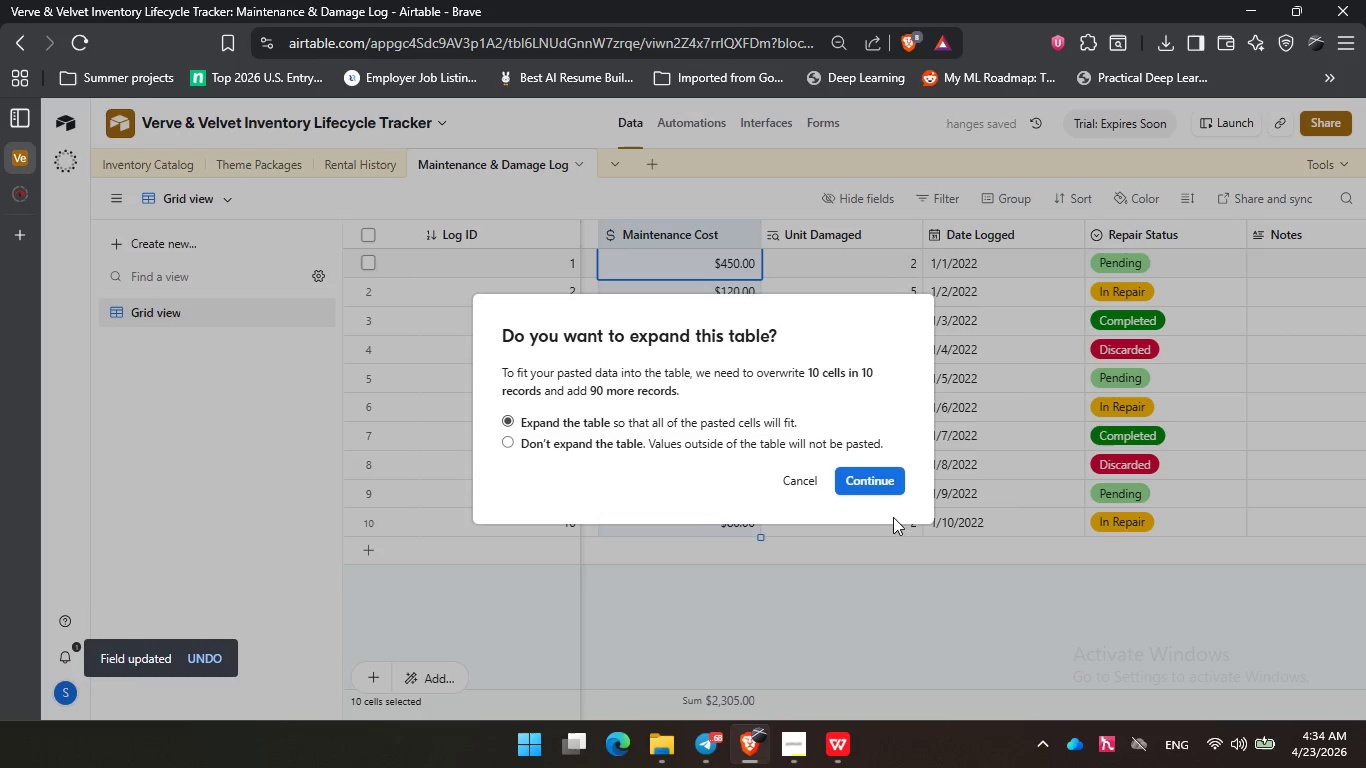 
left_click([889, 483])
 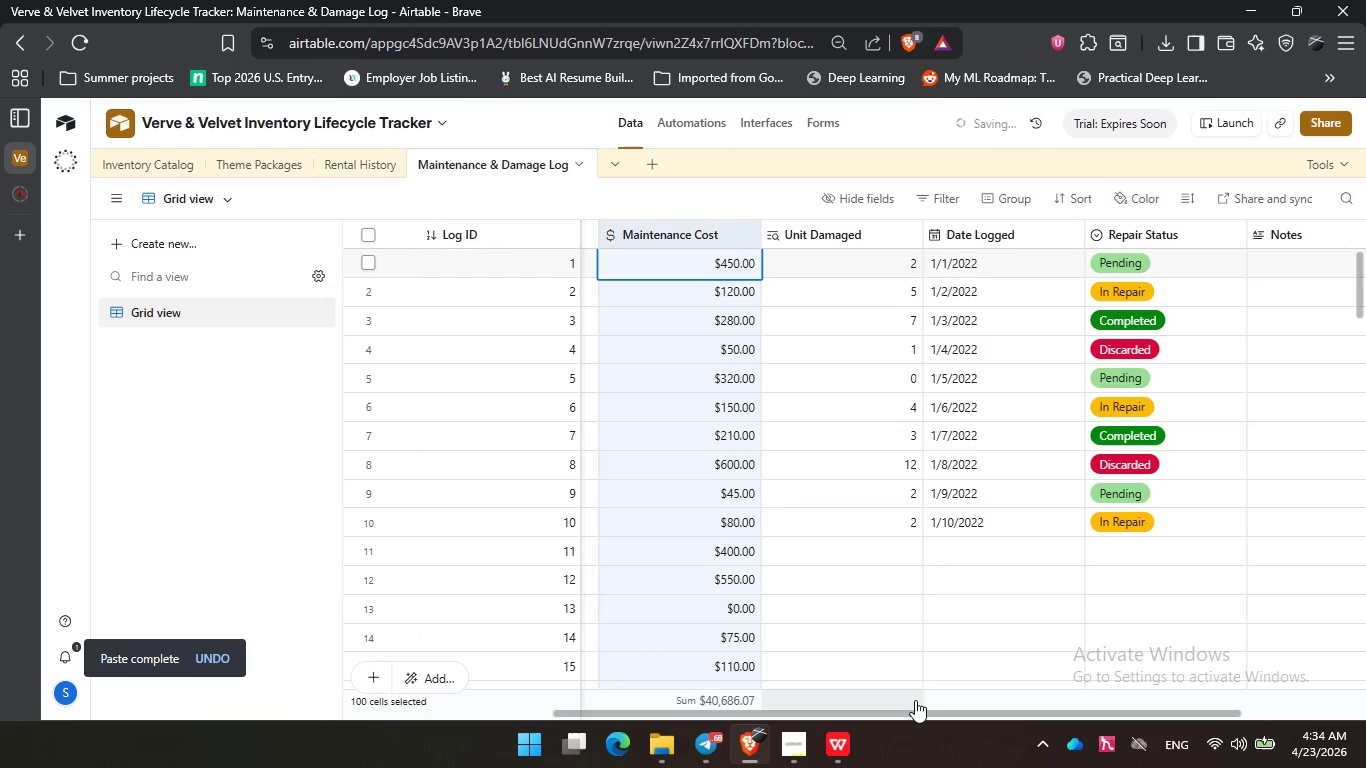 
scroll: coordinate [912, 572], scroll_direction: up, amount: 9.0
 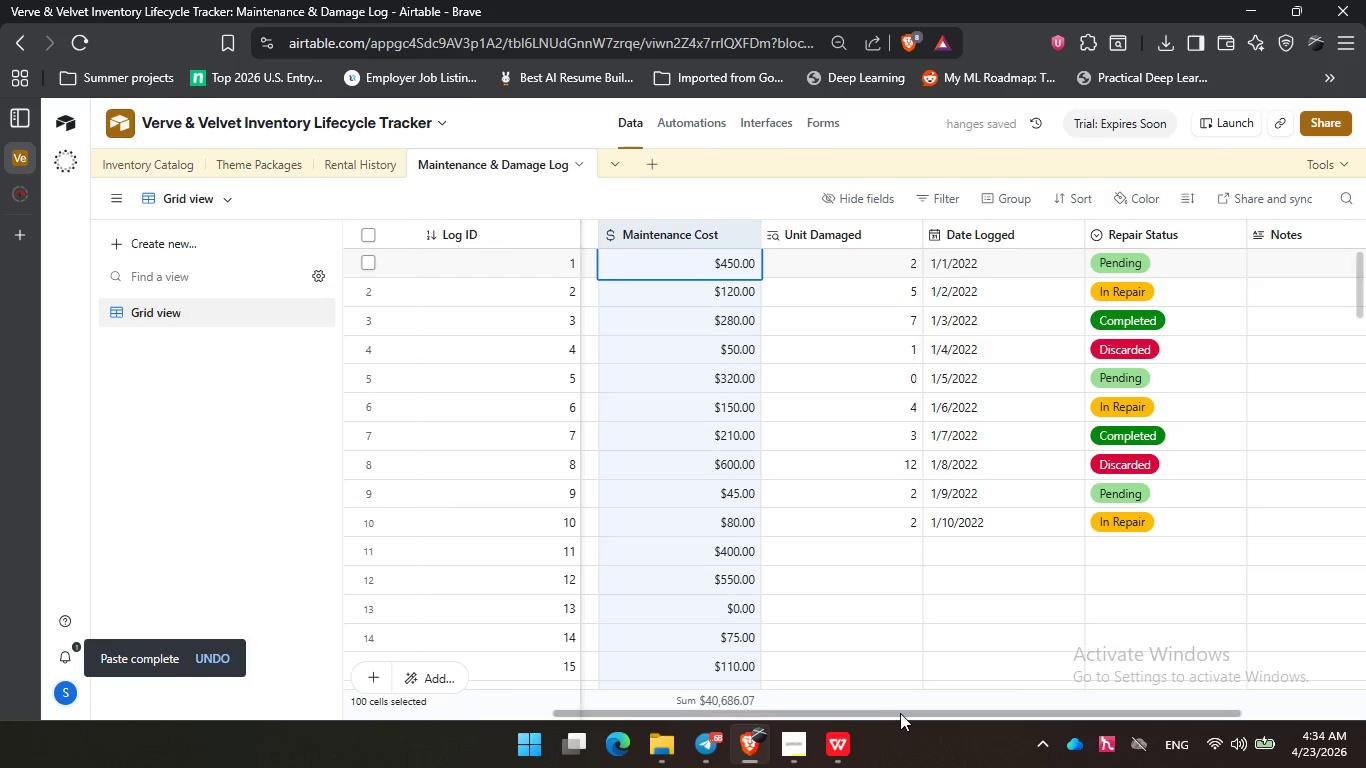 
left_click_drag(start_coordinate=[900, 712], to_coordinate=[602, 725])
 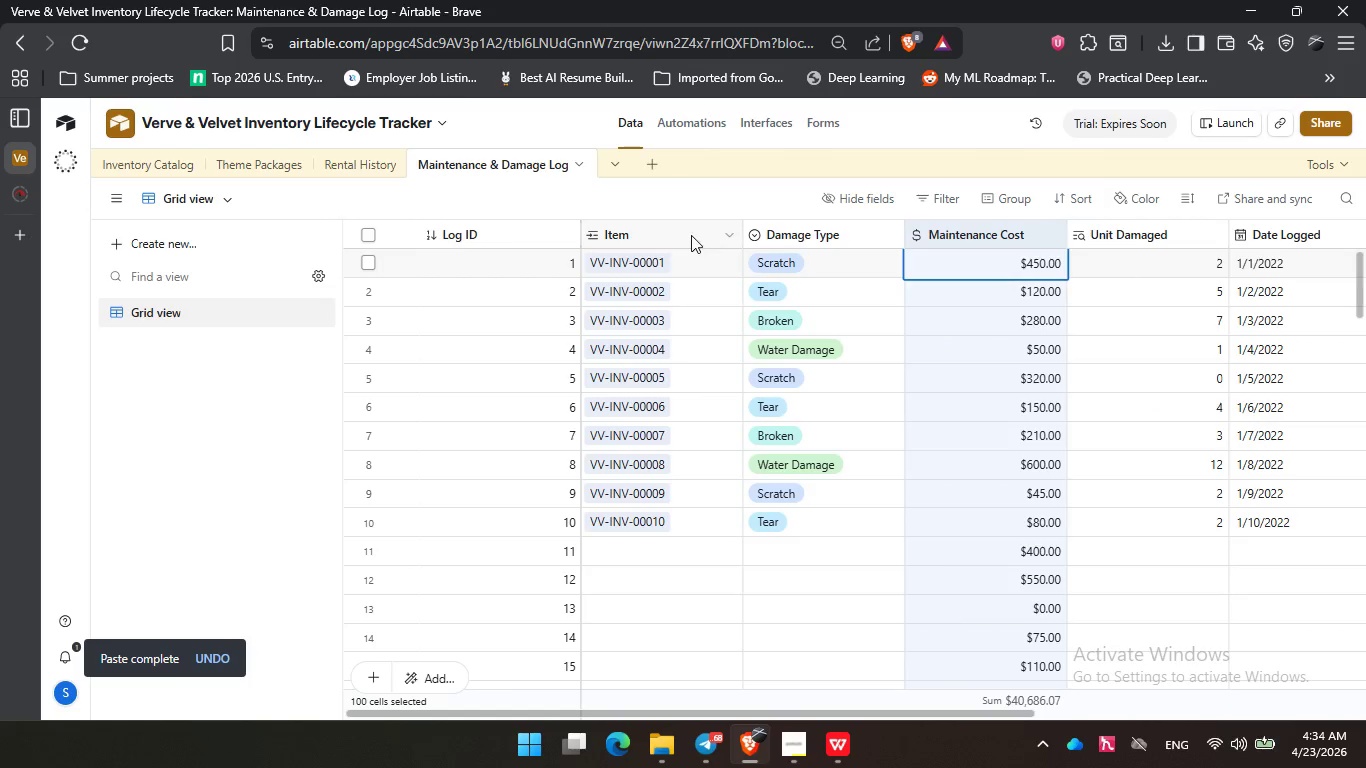 
left_click([680, 235])
 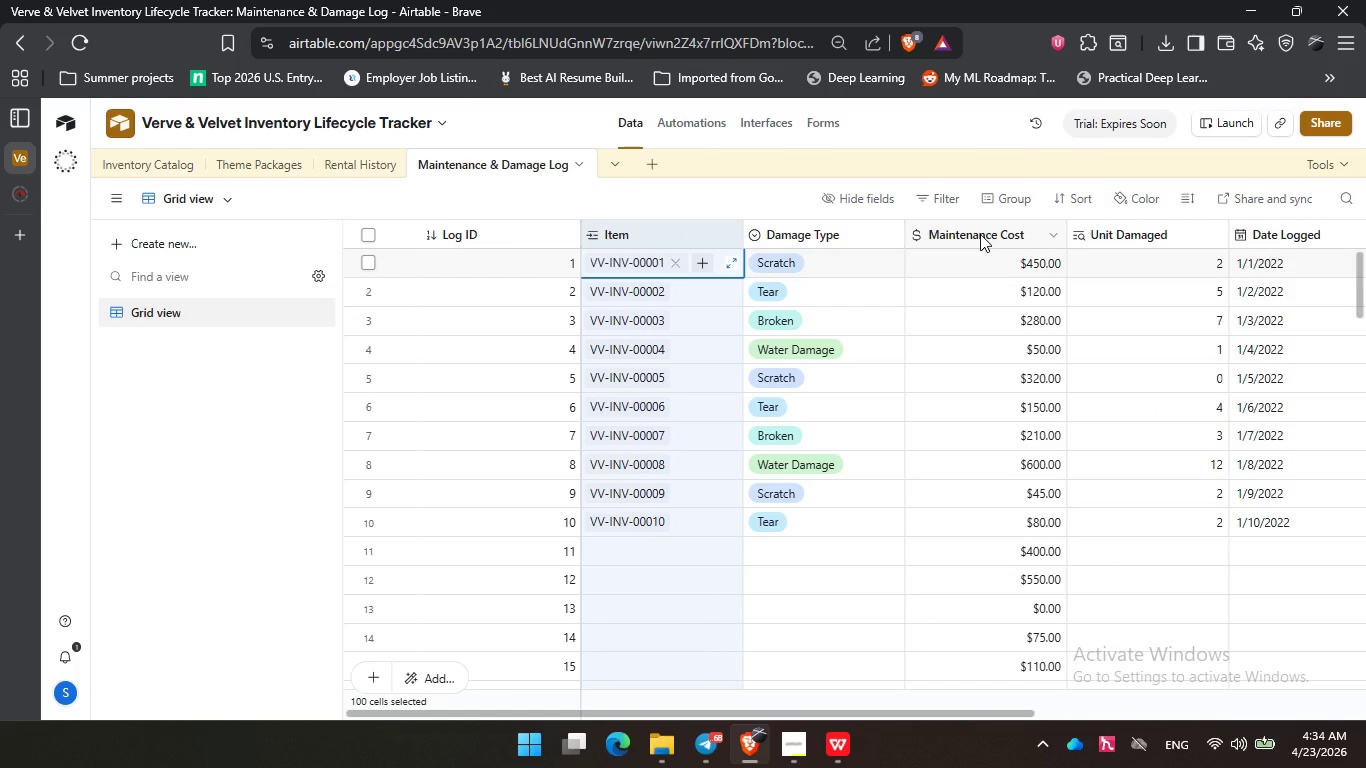 
mouse_move([638, 269])
 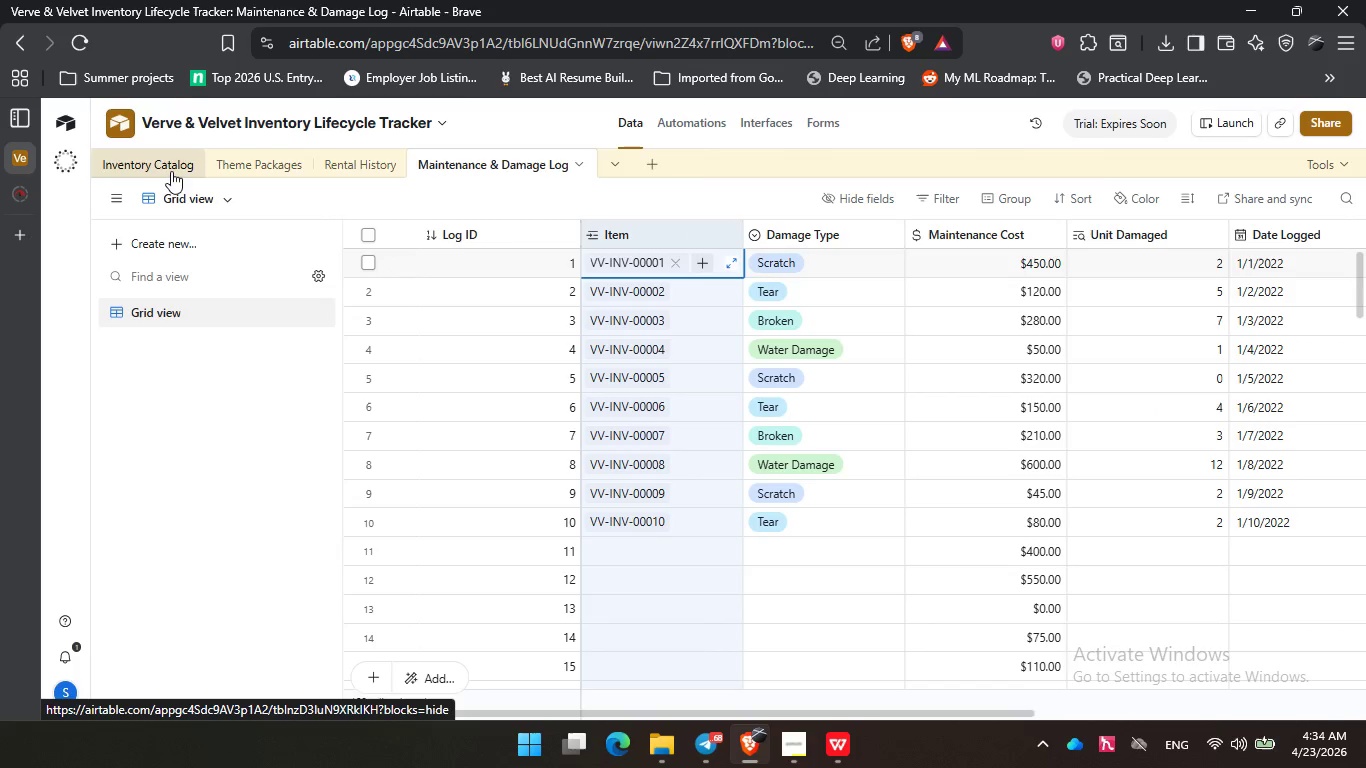 
left_click([157, 165])
 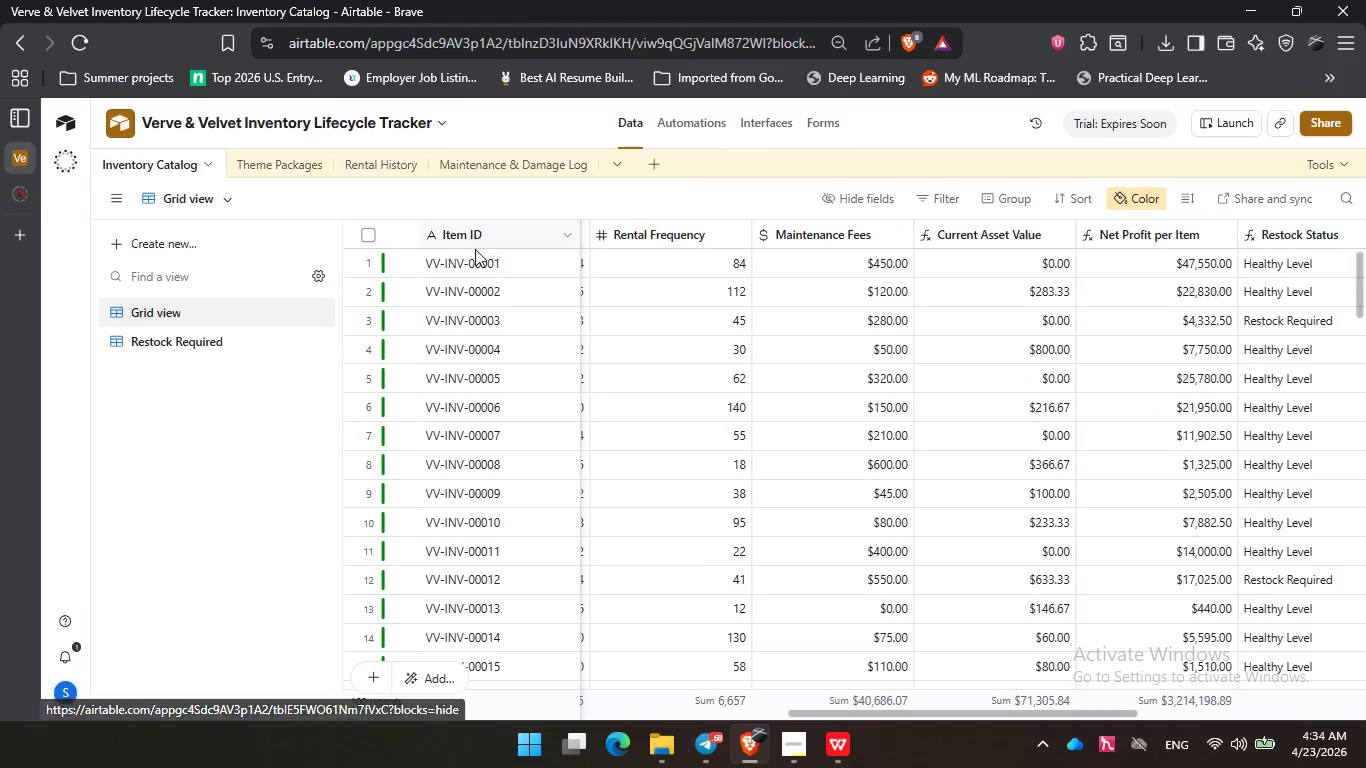 
left_click([483, 231])
 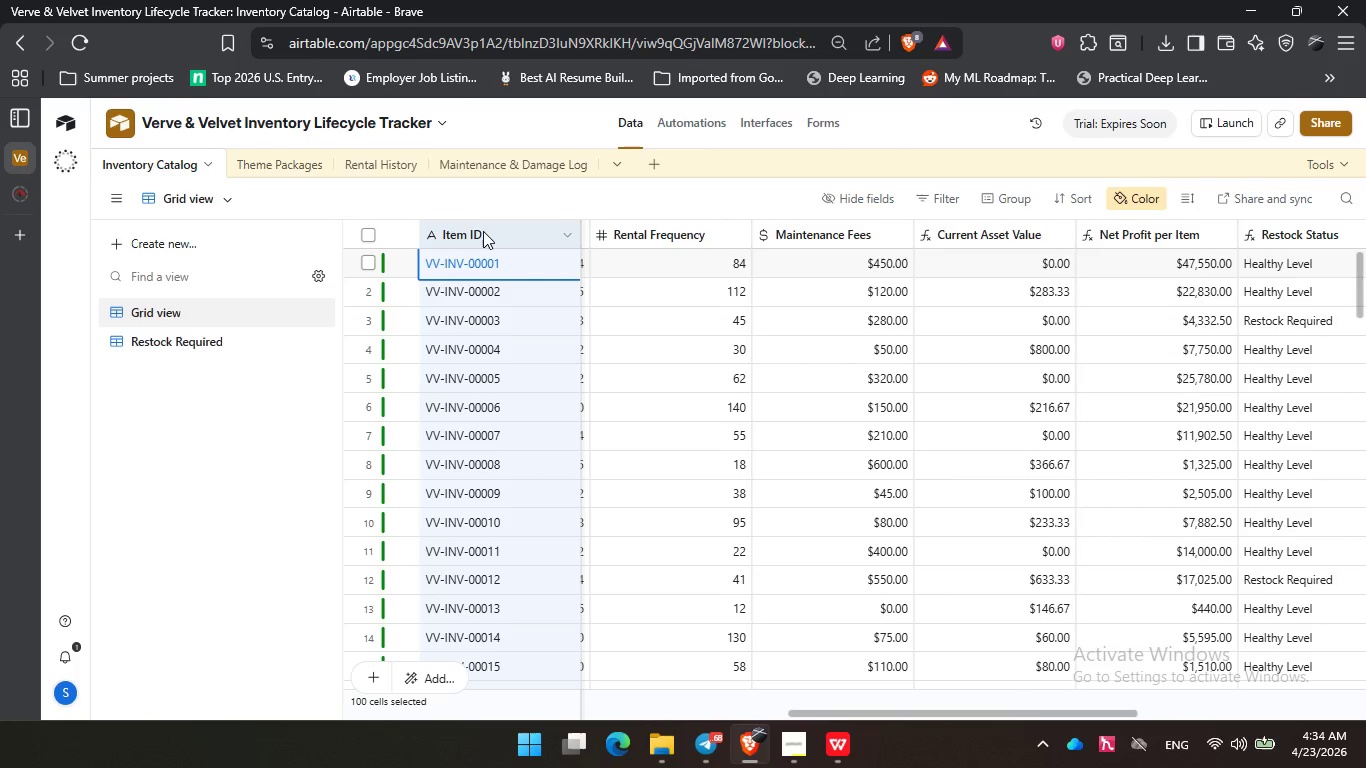 
key(Control+C)
 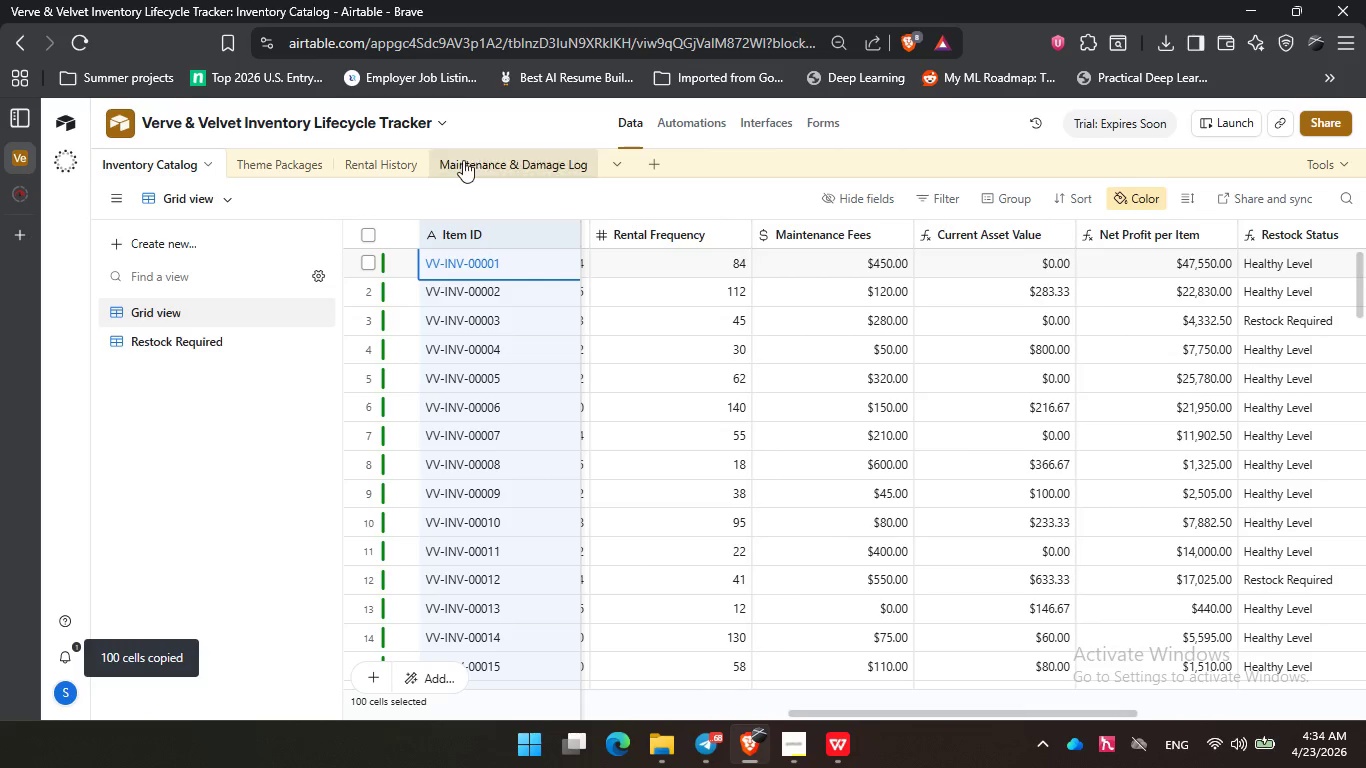 
left_click([463, 160])
 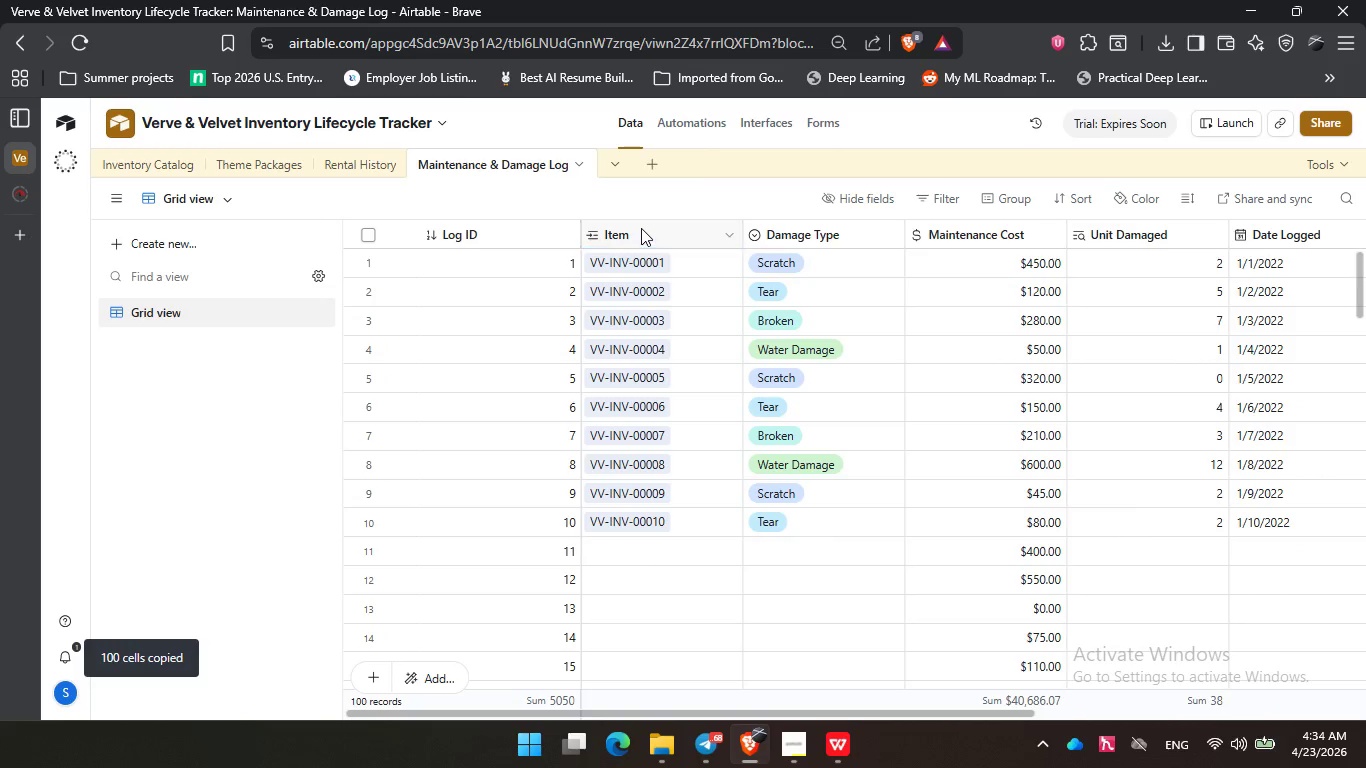 
left_click([641, 230])
 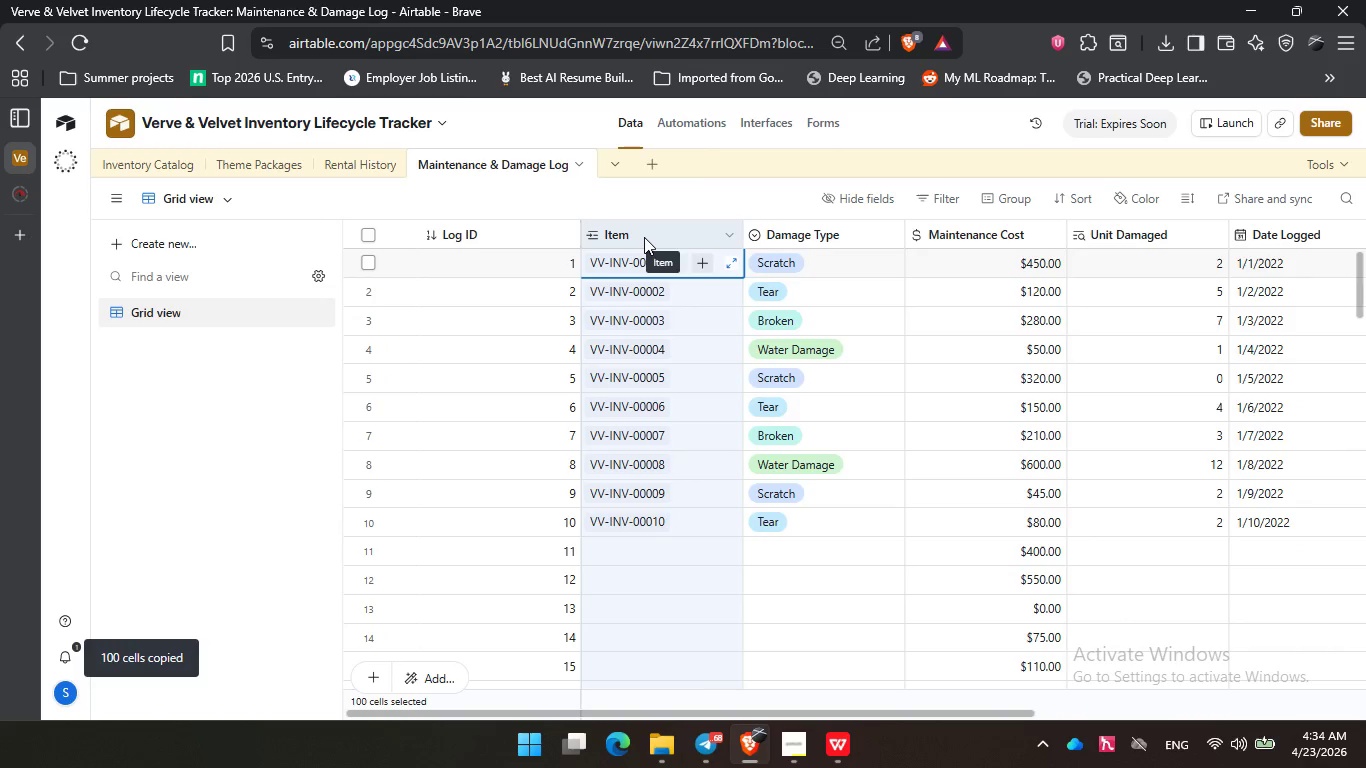 
key(Control+V)
 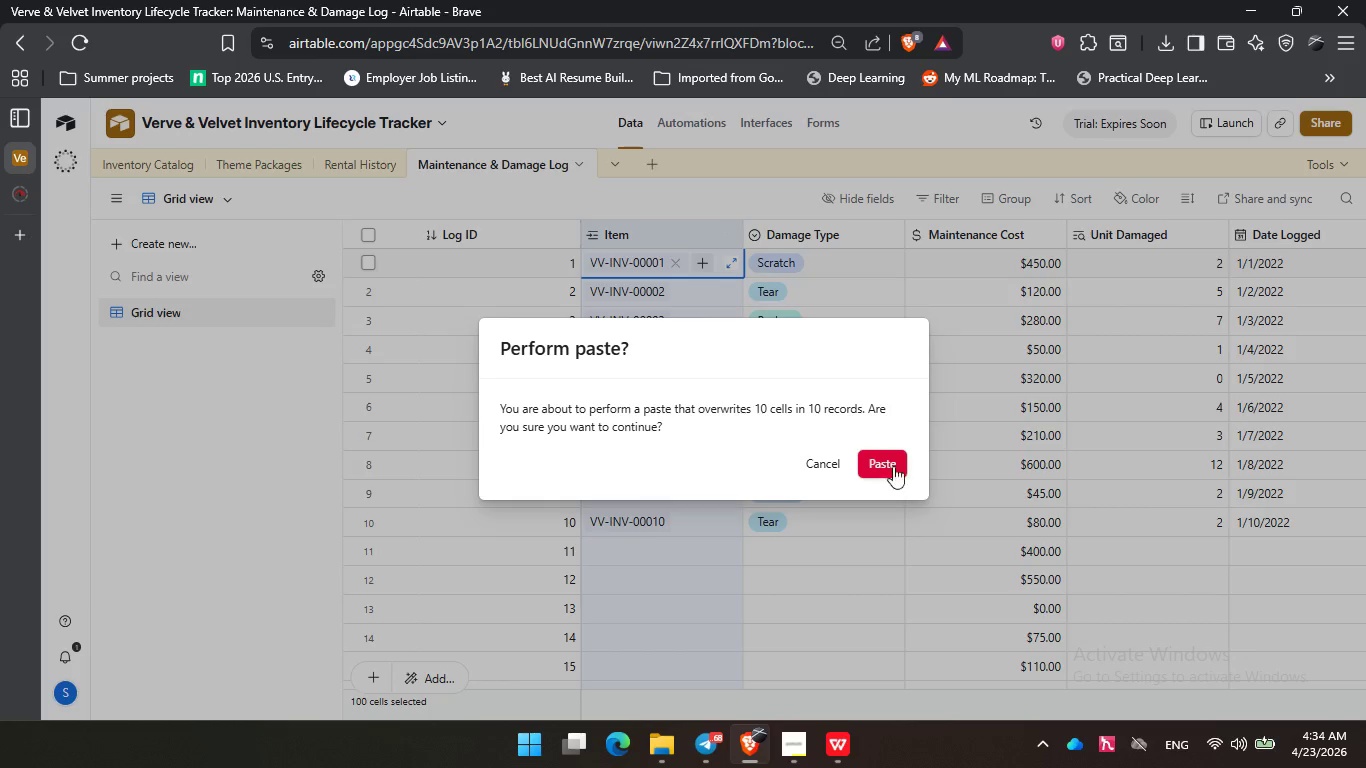 
left_click([879, 461])
 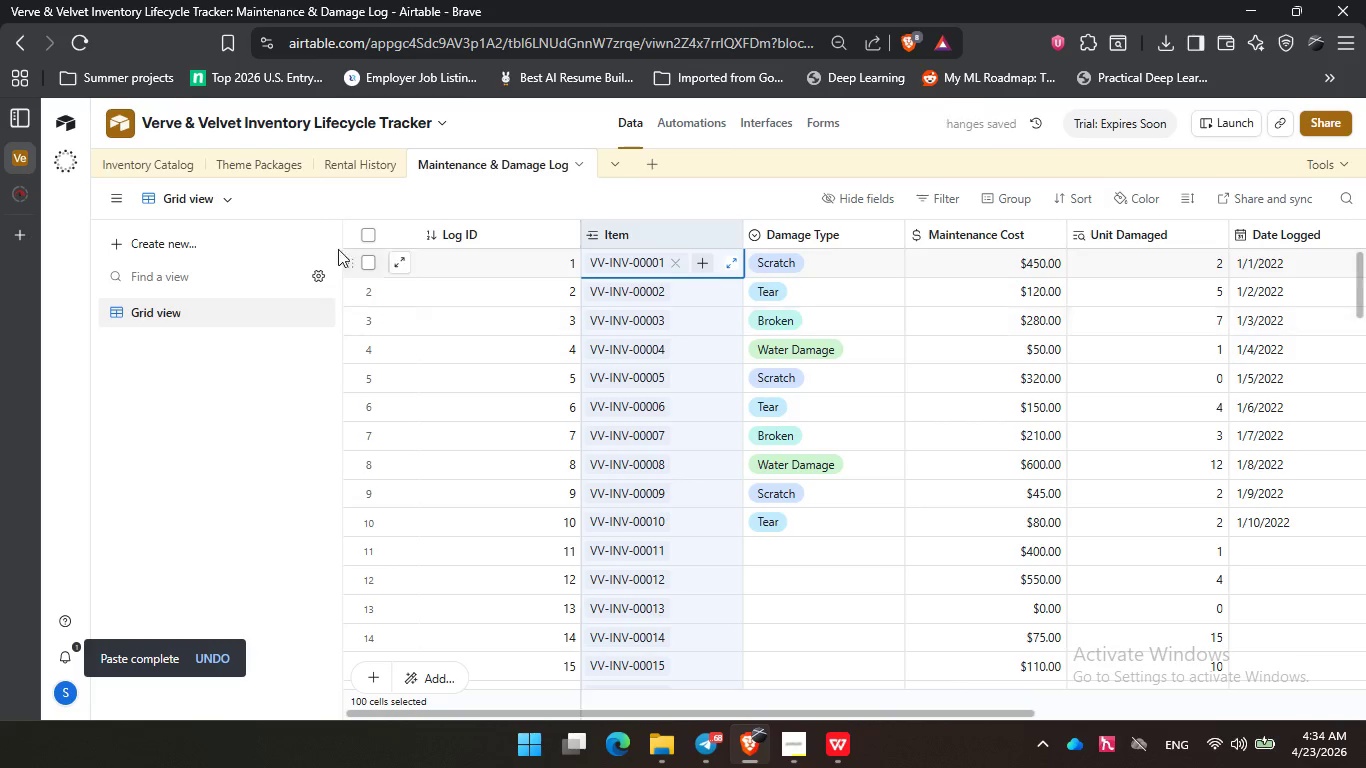 
left_click([185, 175])
 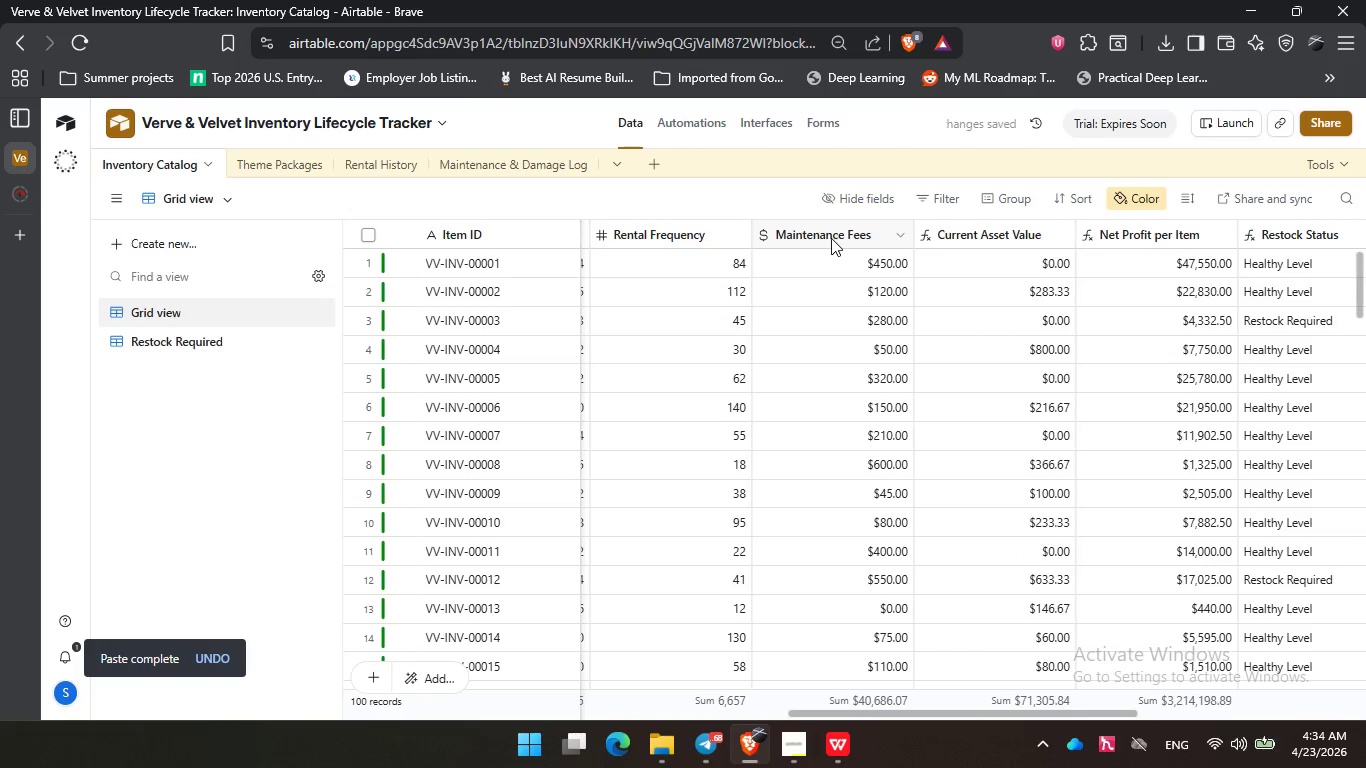 
double_click([831, 238])
 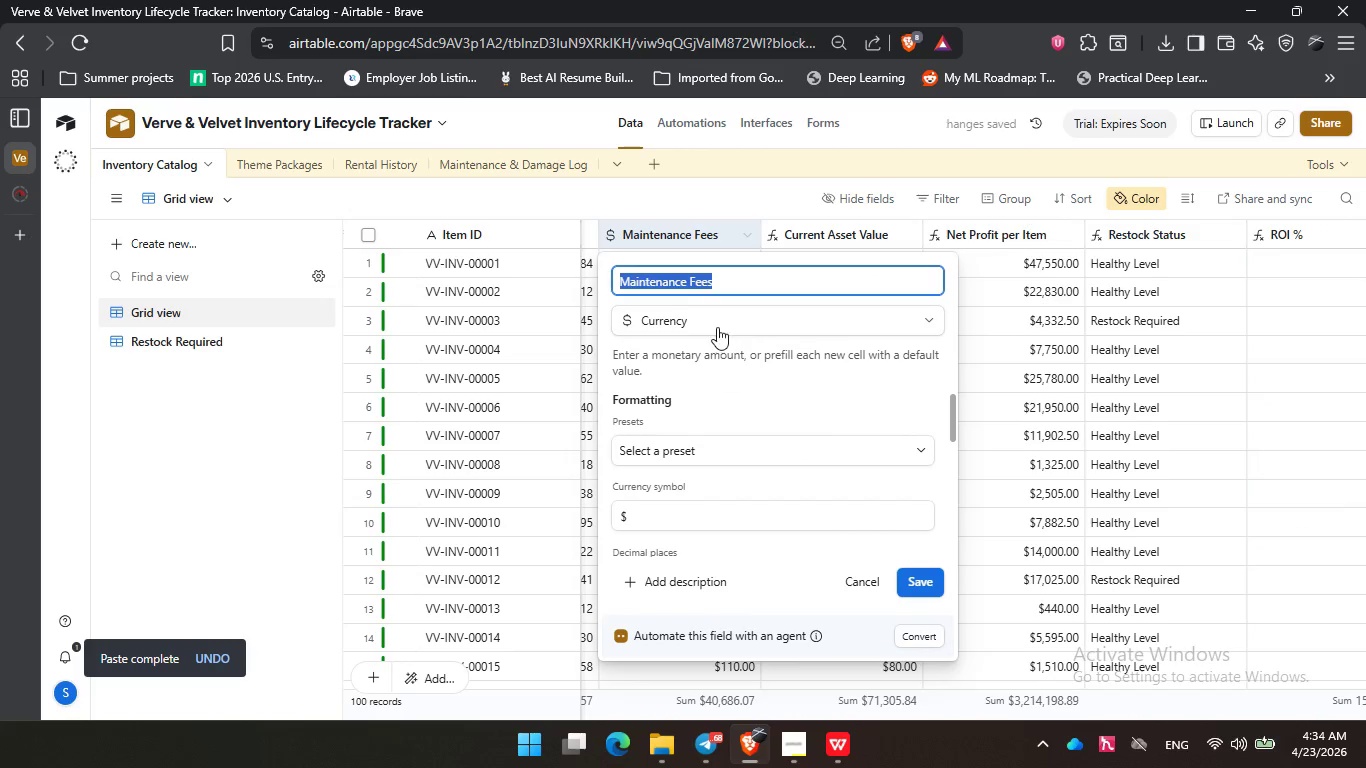 
left_click([717, 326])
 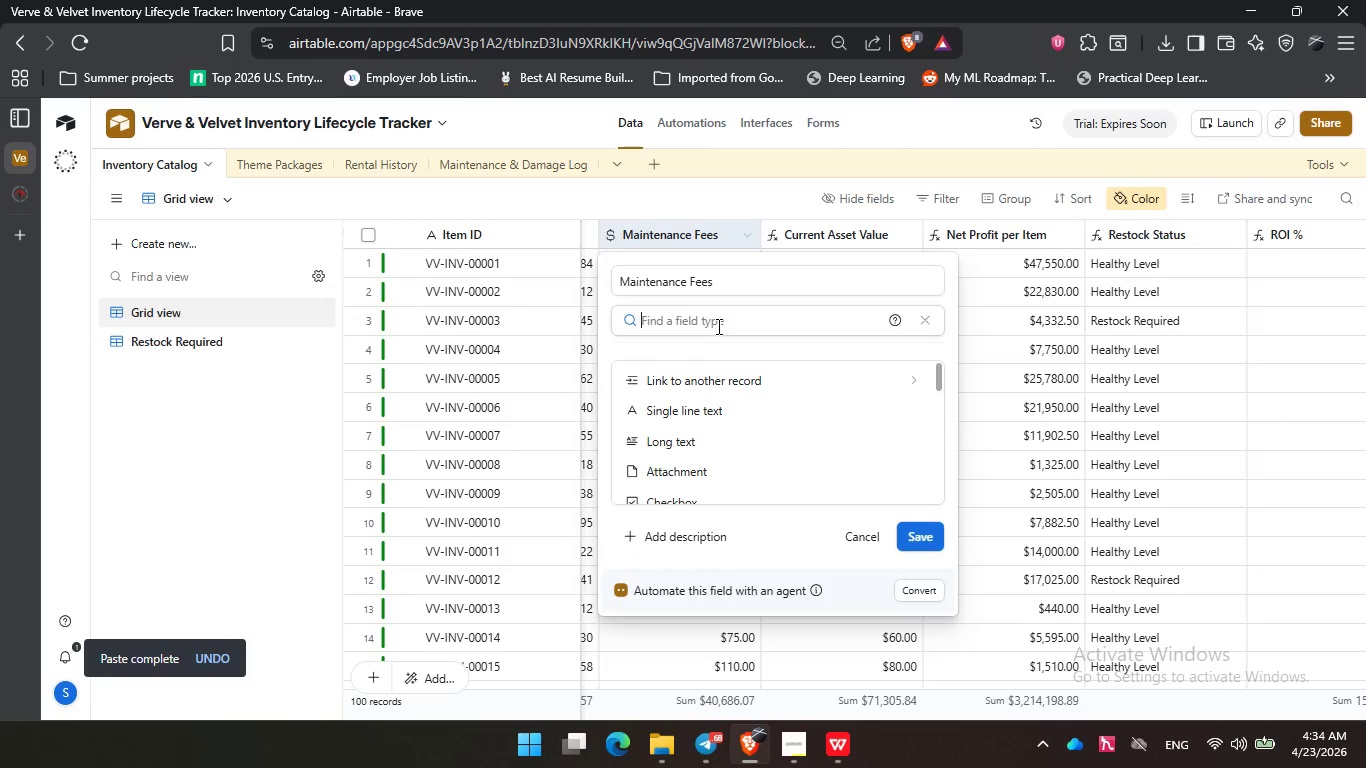 
type(rol)
 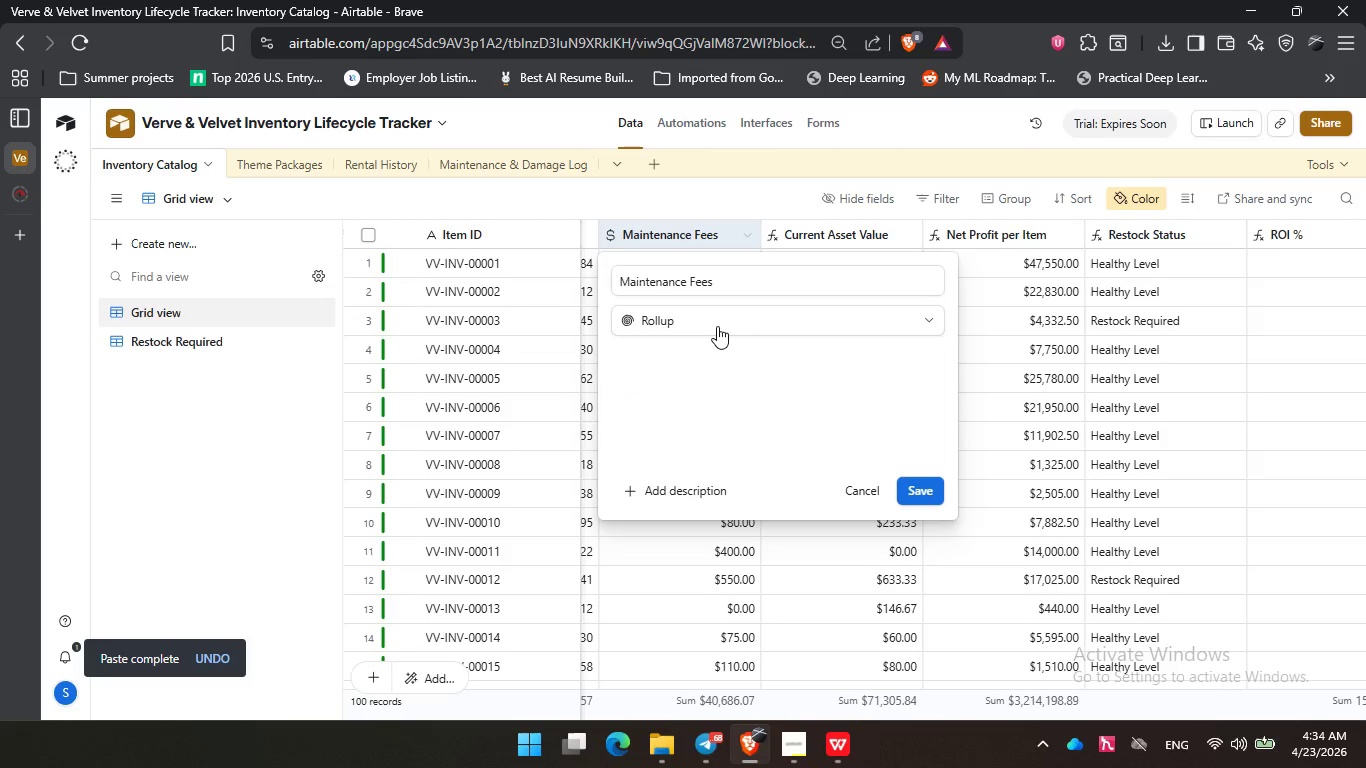 
key(Enter)
 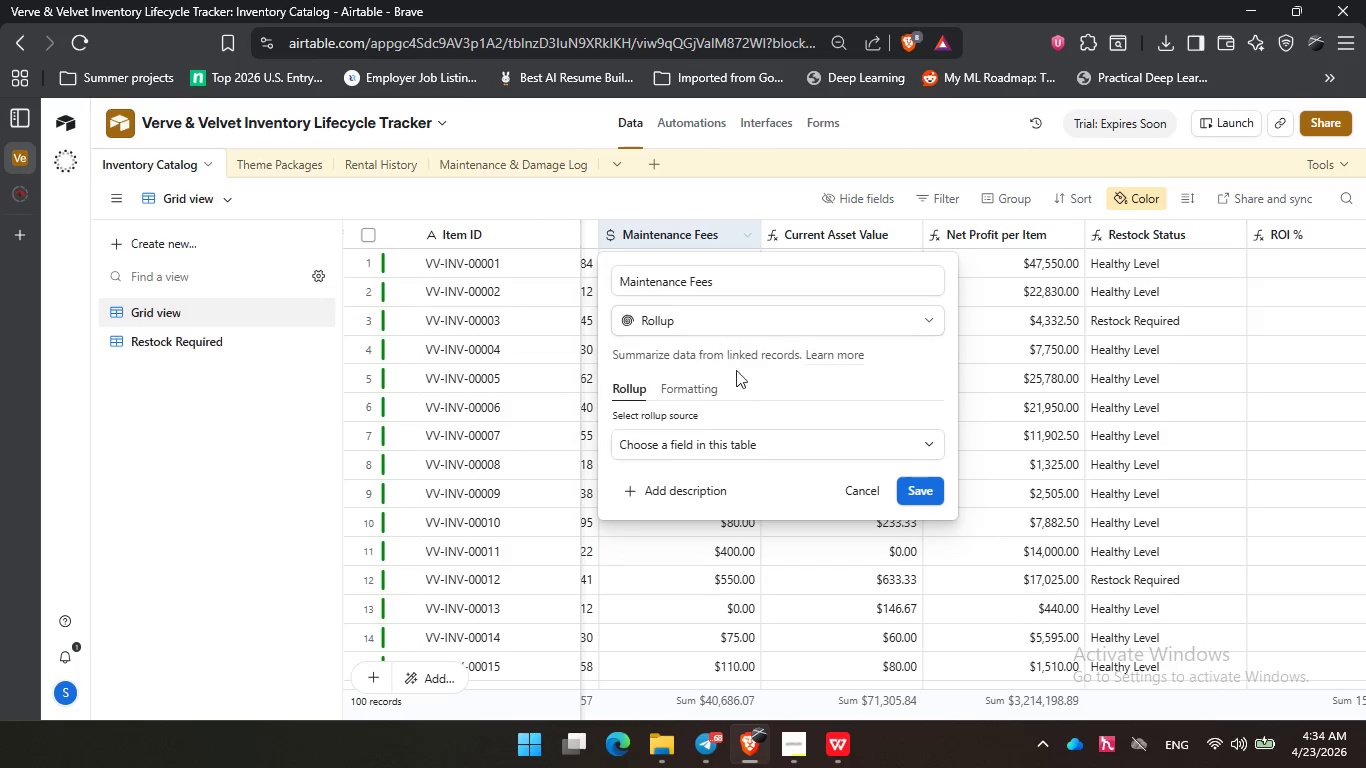 
left_click([742, 452])
 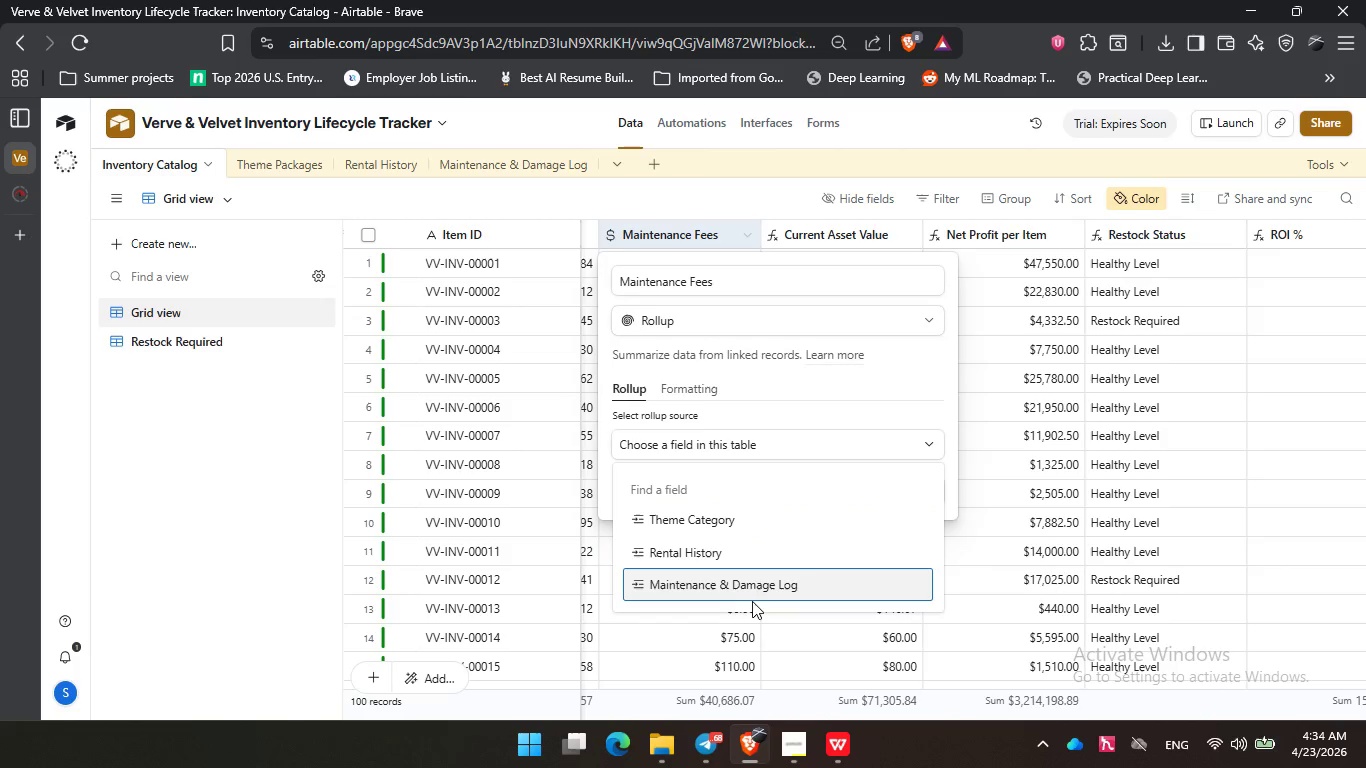 
left_click([752, 590])
 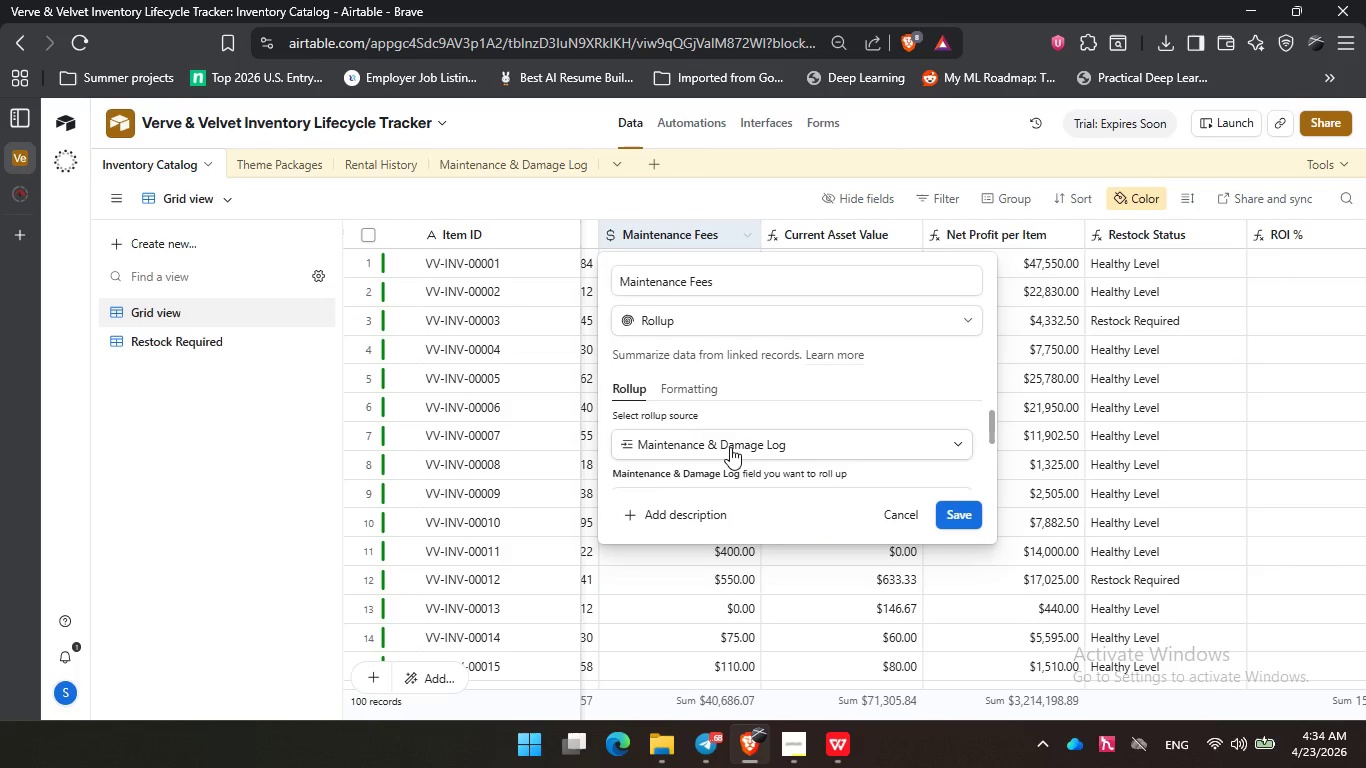 
scroll: coordinate [730, 447], scroll_direction: down, amount: 1.0
 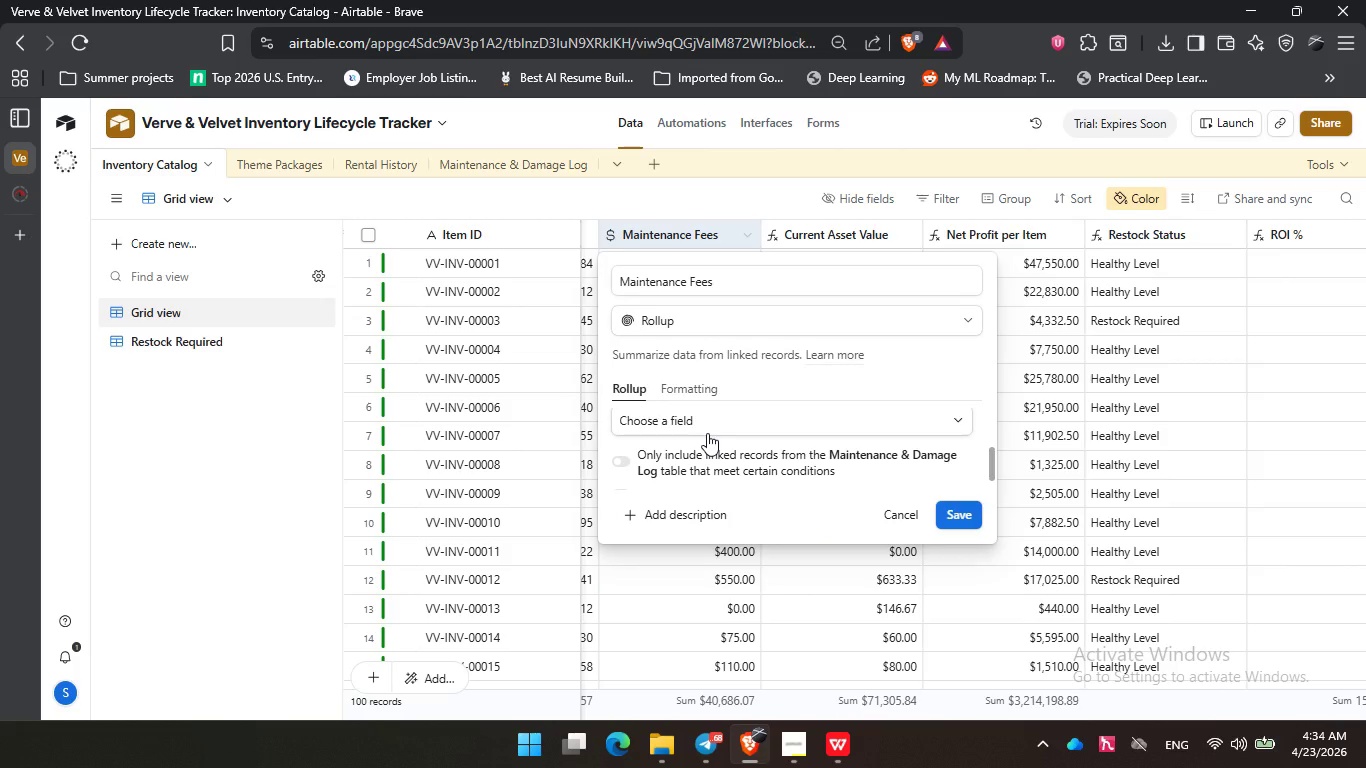 
left_click([707, 433])
 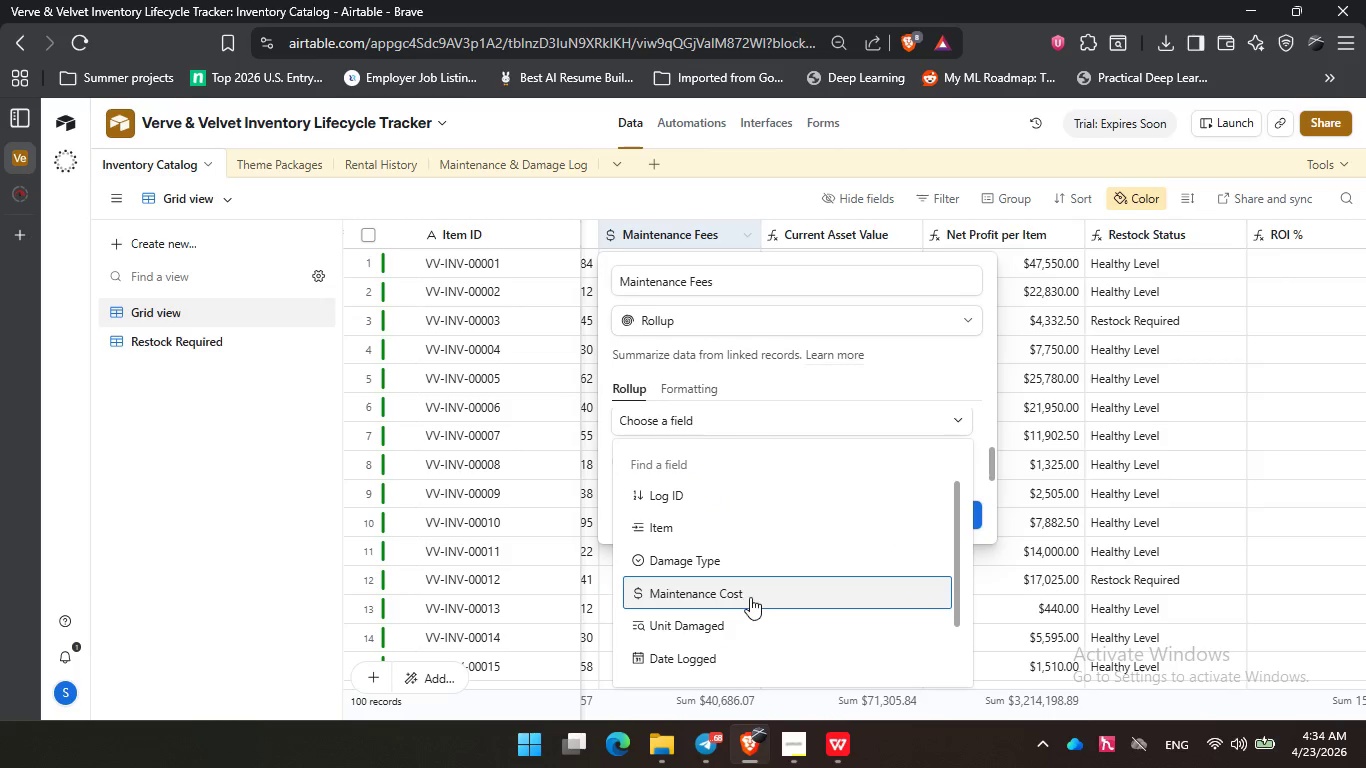 
left_click([754, 597])
 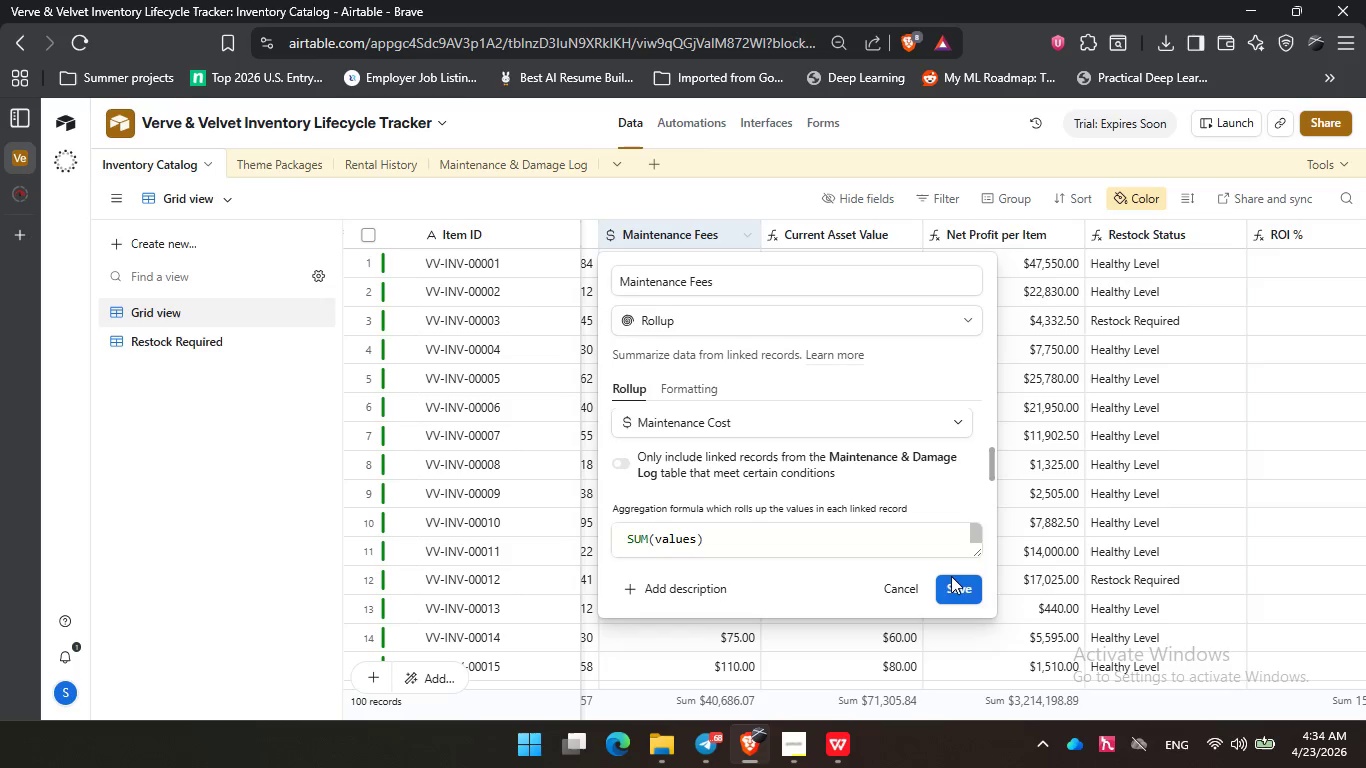 
left_click([974, 588])
 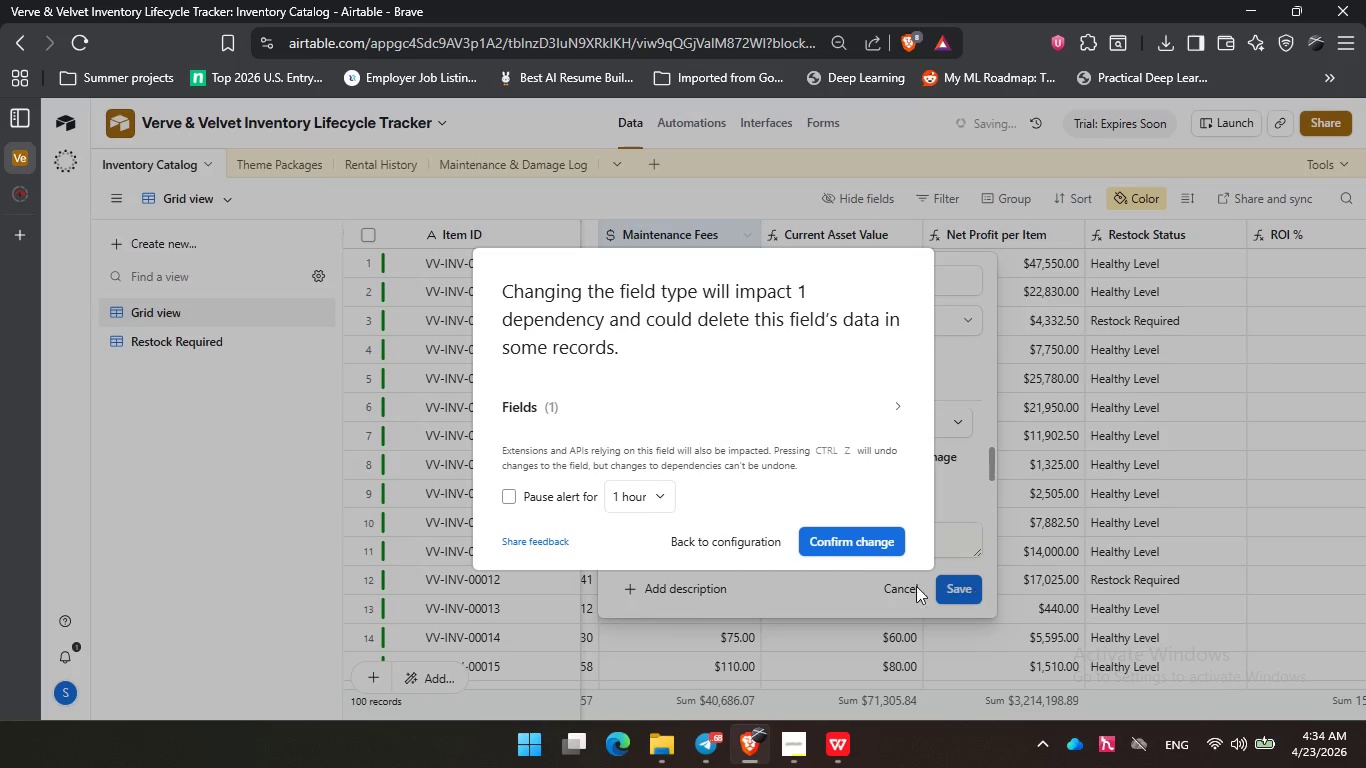 
left_click([832, 546])
 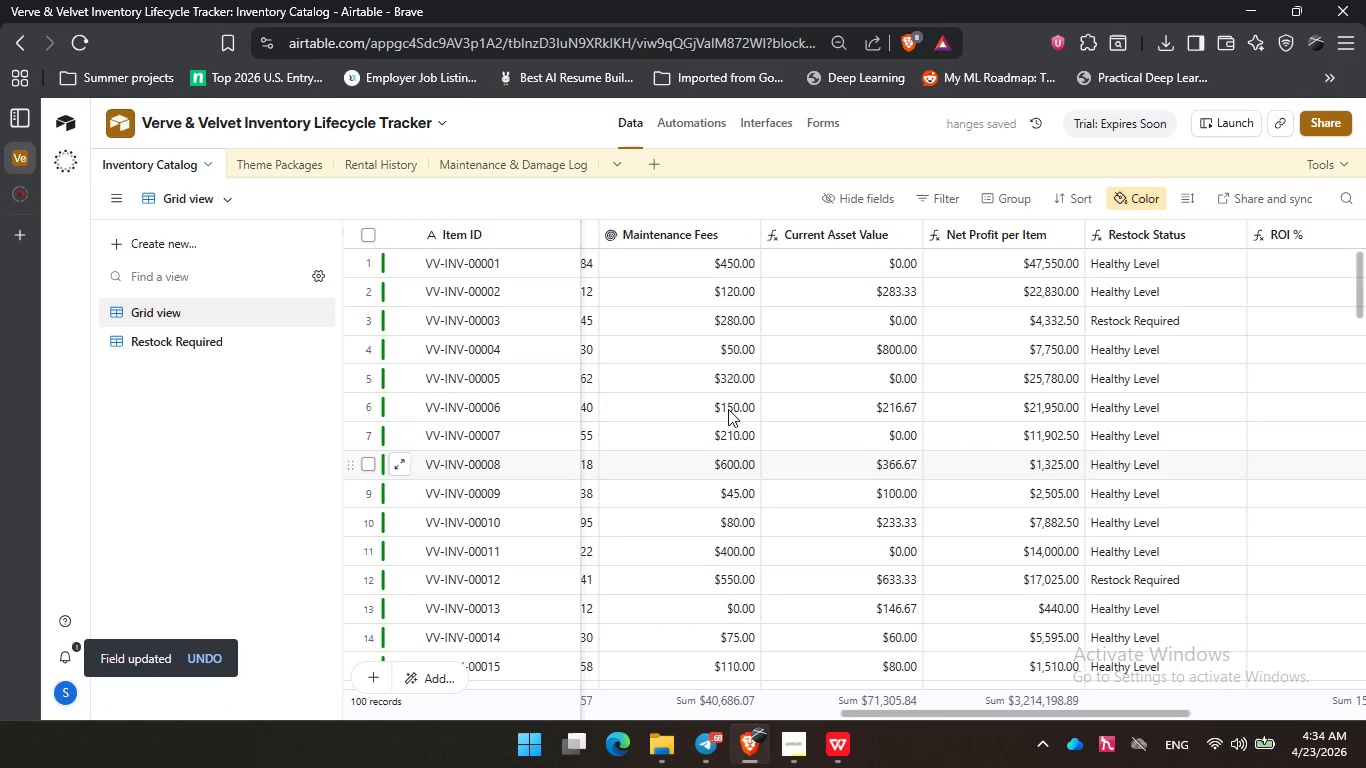 
scroll: coordinate [729, 397], scroll_direction: down, amount: 20.0
 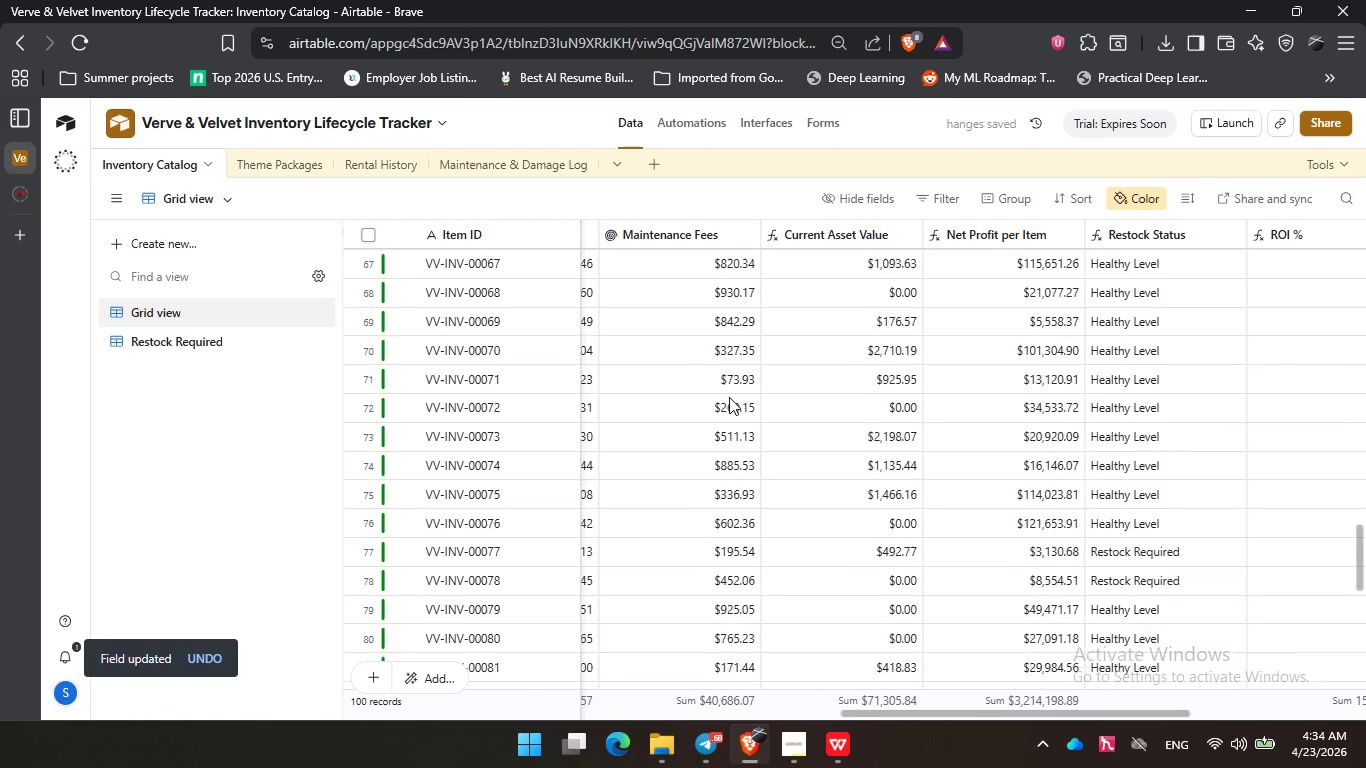 
scroll: coordinate [729, 396], scroll_direction: up, amount: 27.0
 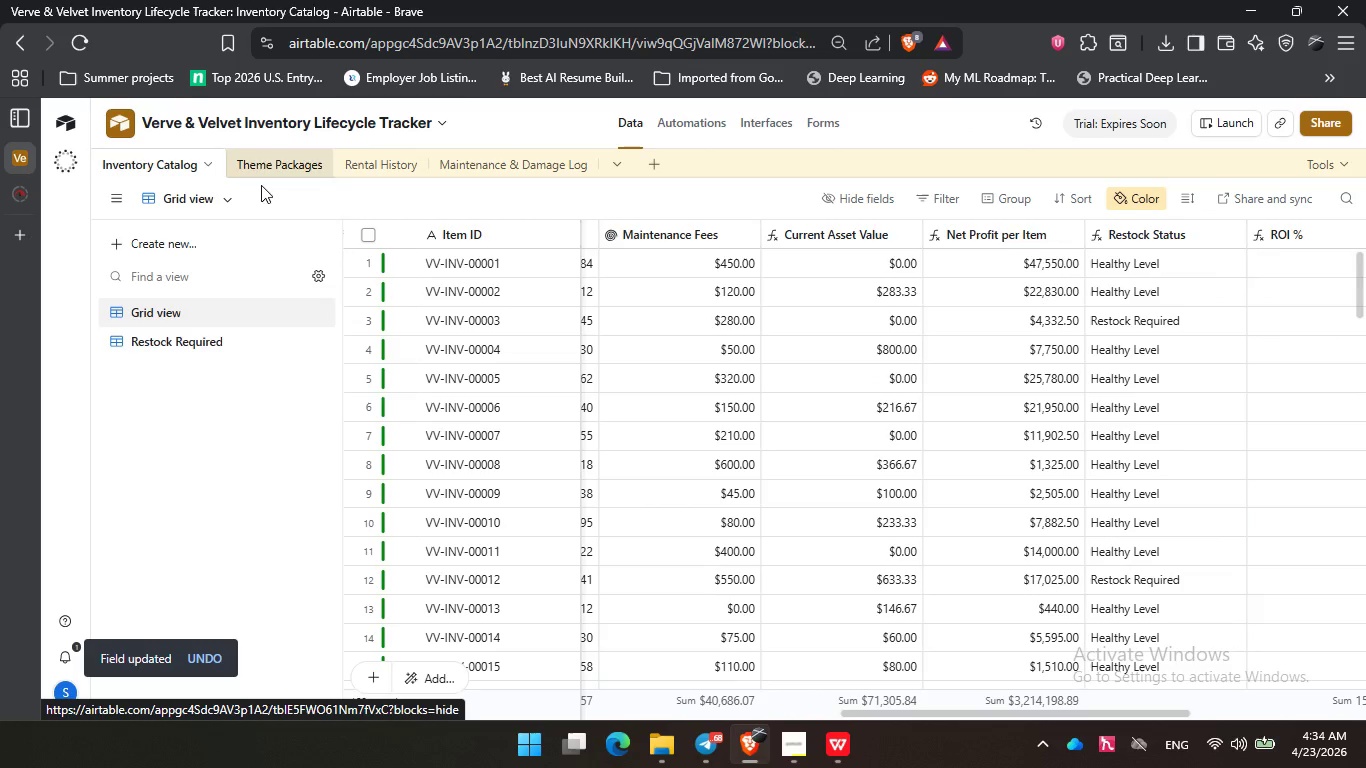 
left_click([345, 167])
 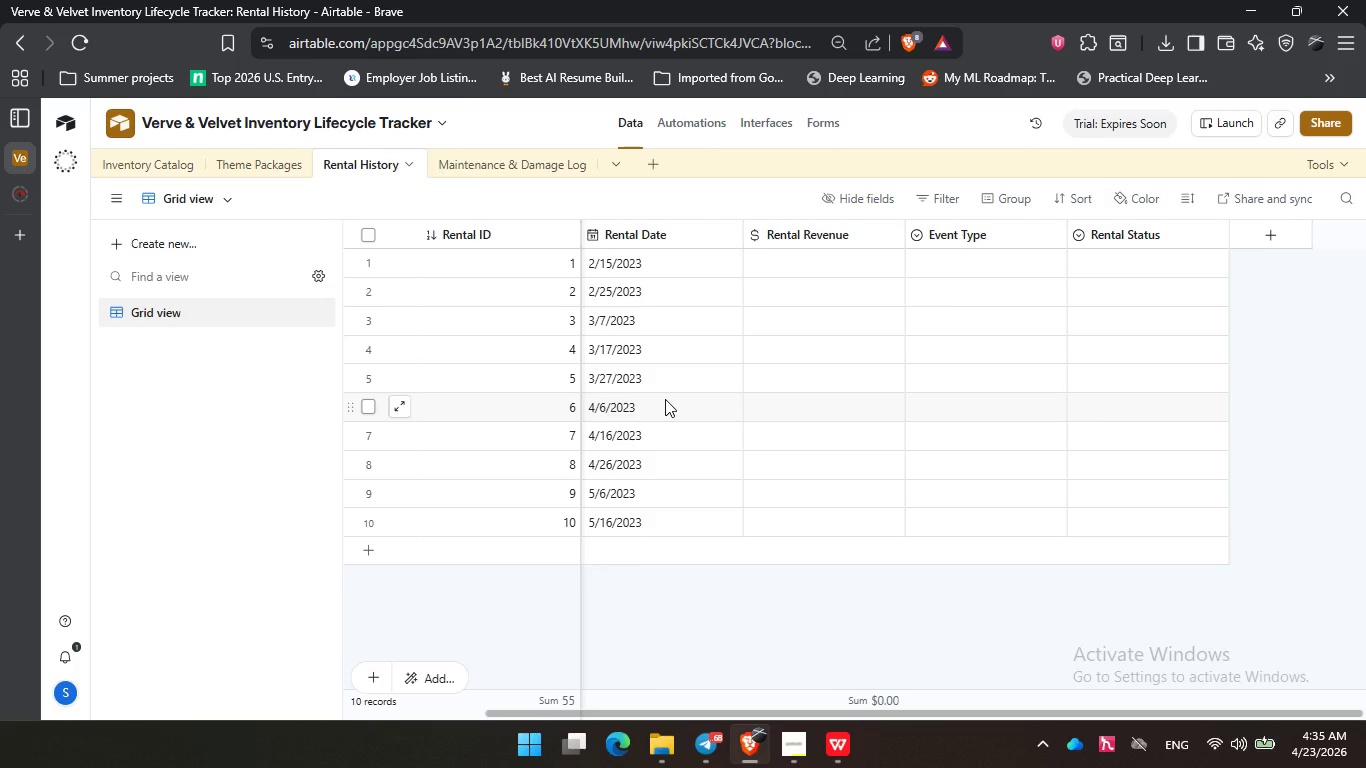 
wait(60.31)
 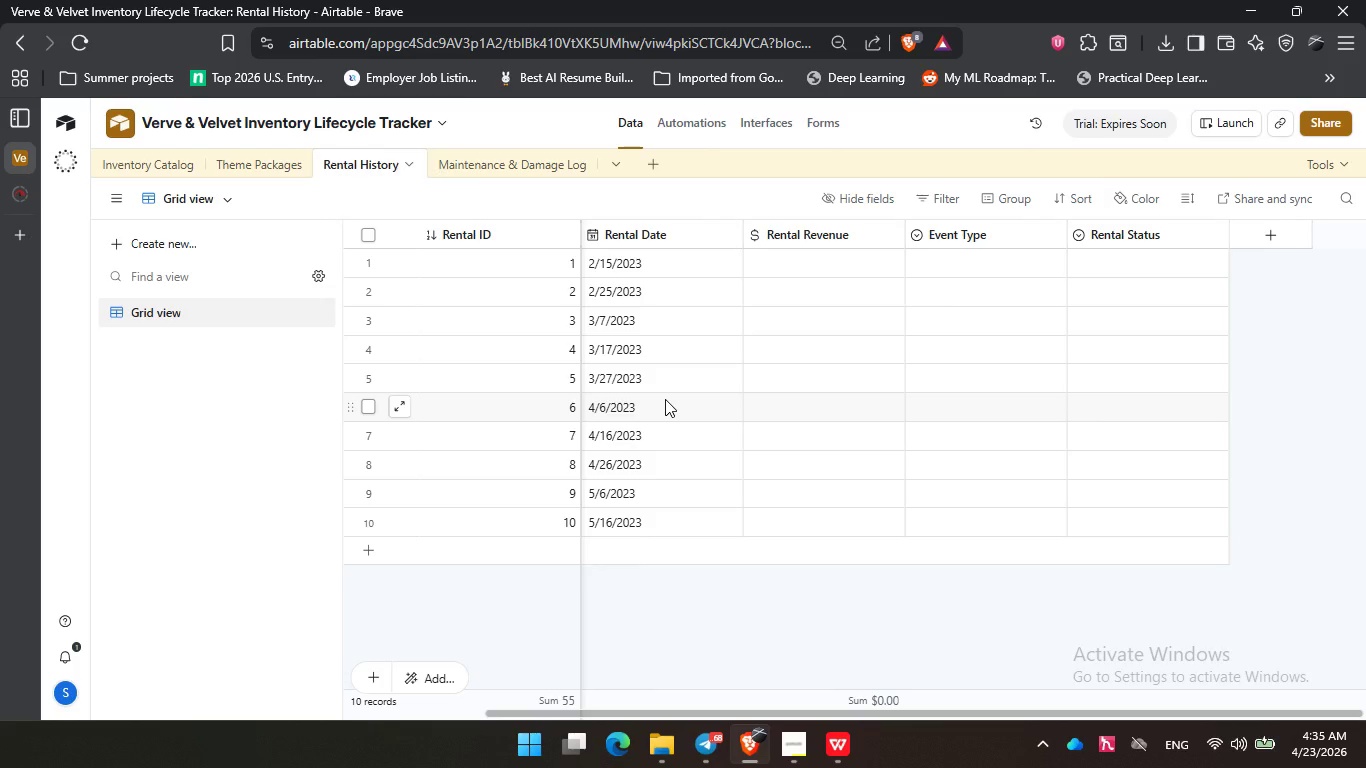 
left_click([480, 163])
 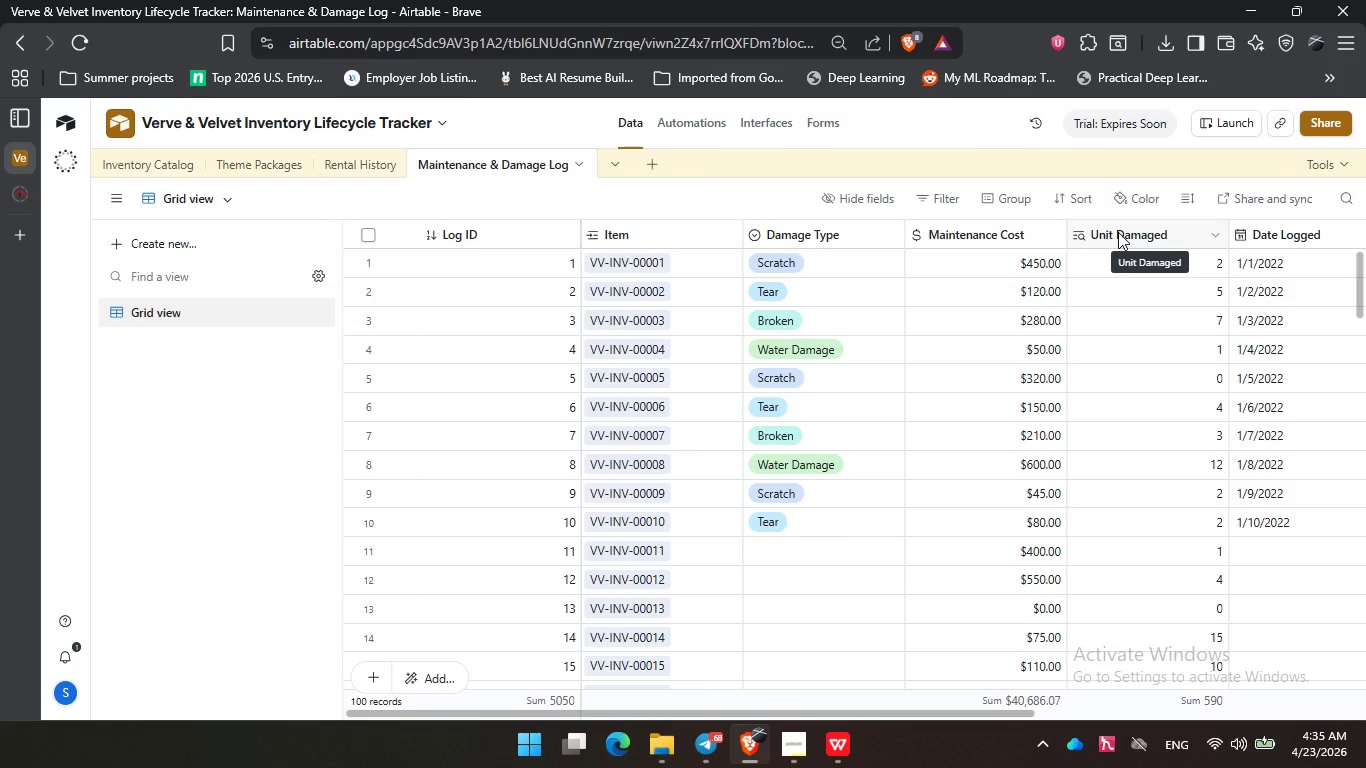 
left_click([151, 160])
 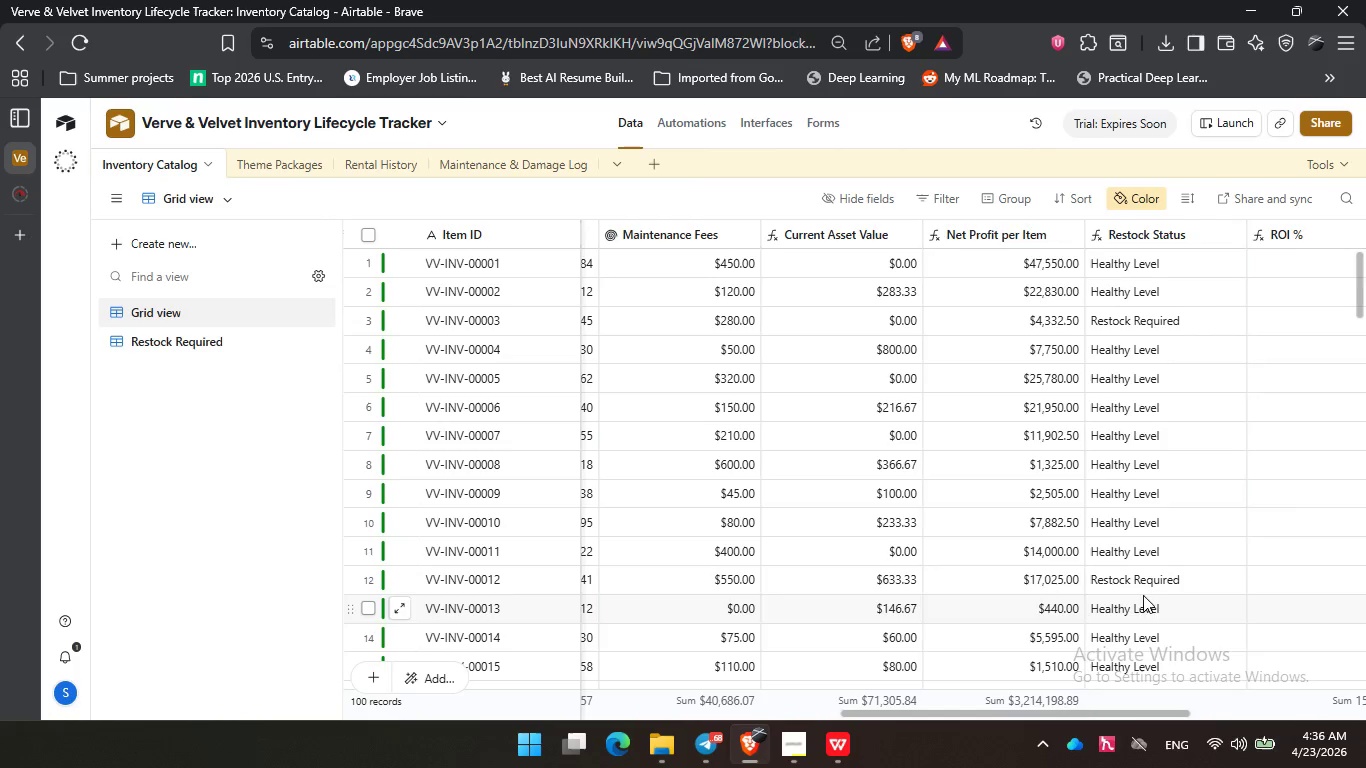 
left_click_drag(start_coordinate=[1014, 714], to_coordinate=[784, 726])
 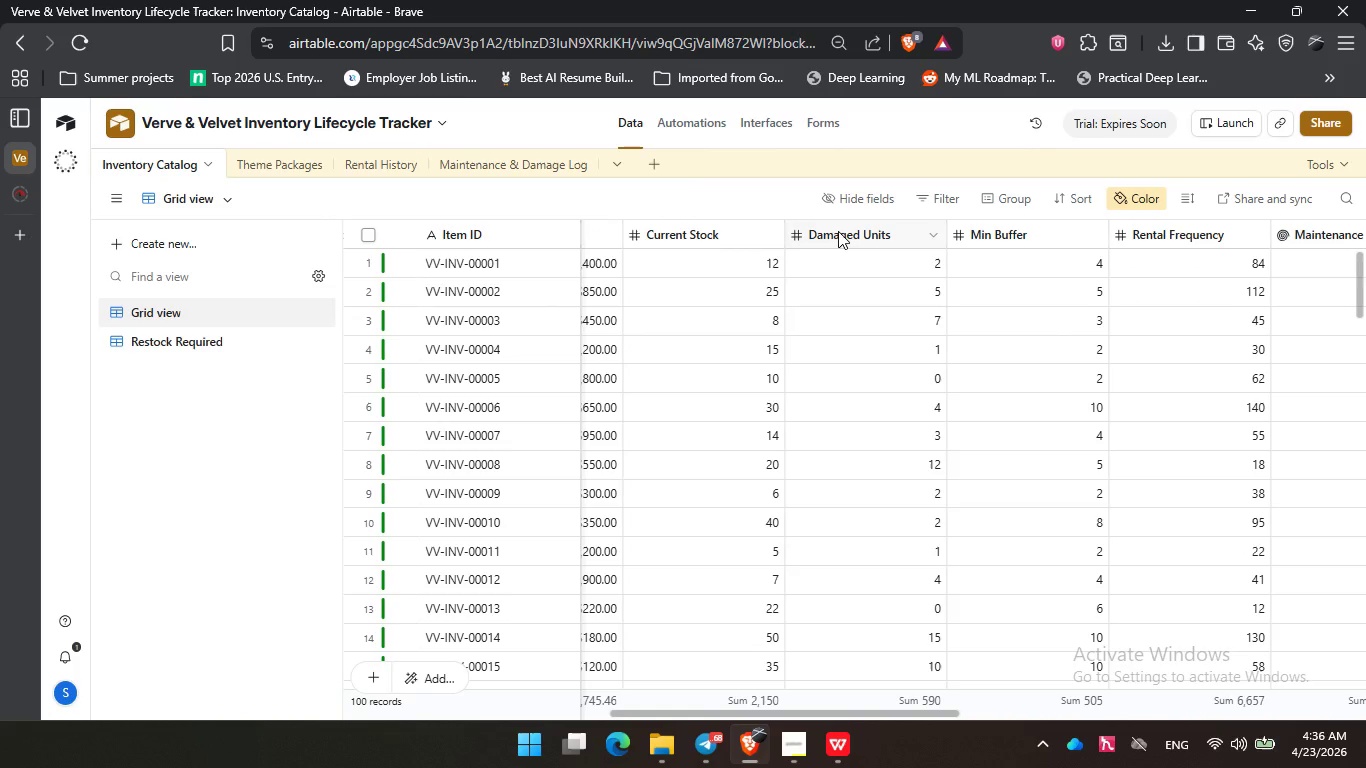 
double_click([838, 231])
 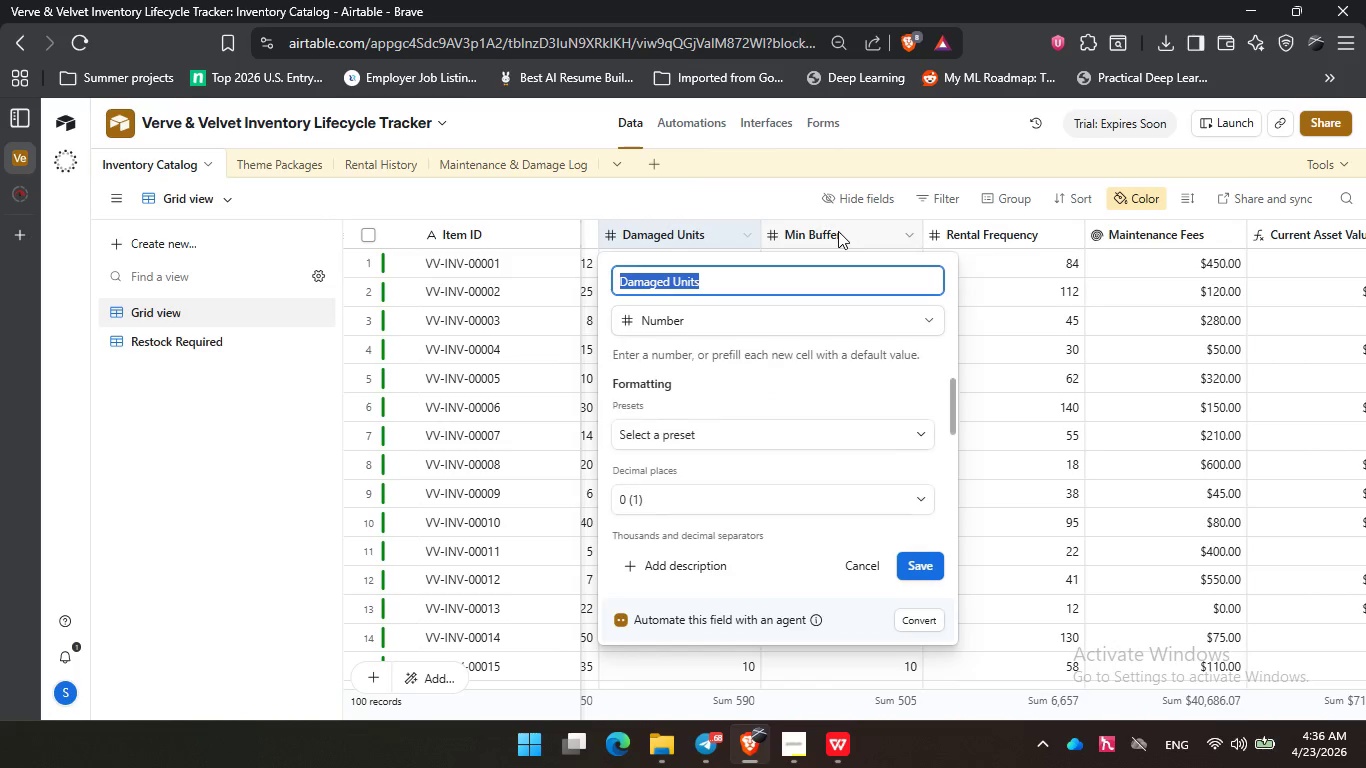 
hold_key(key=ControlLeft, duration=0.64)
 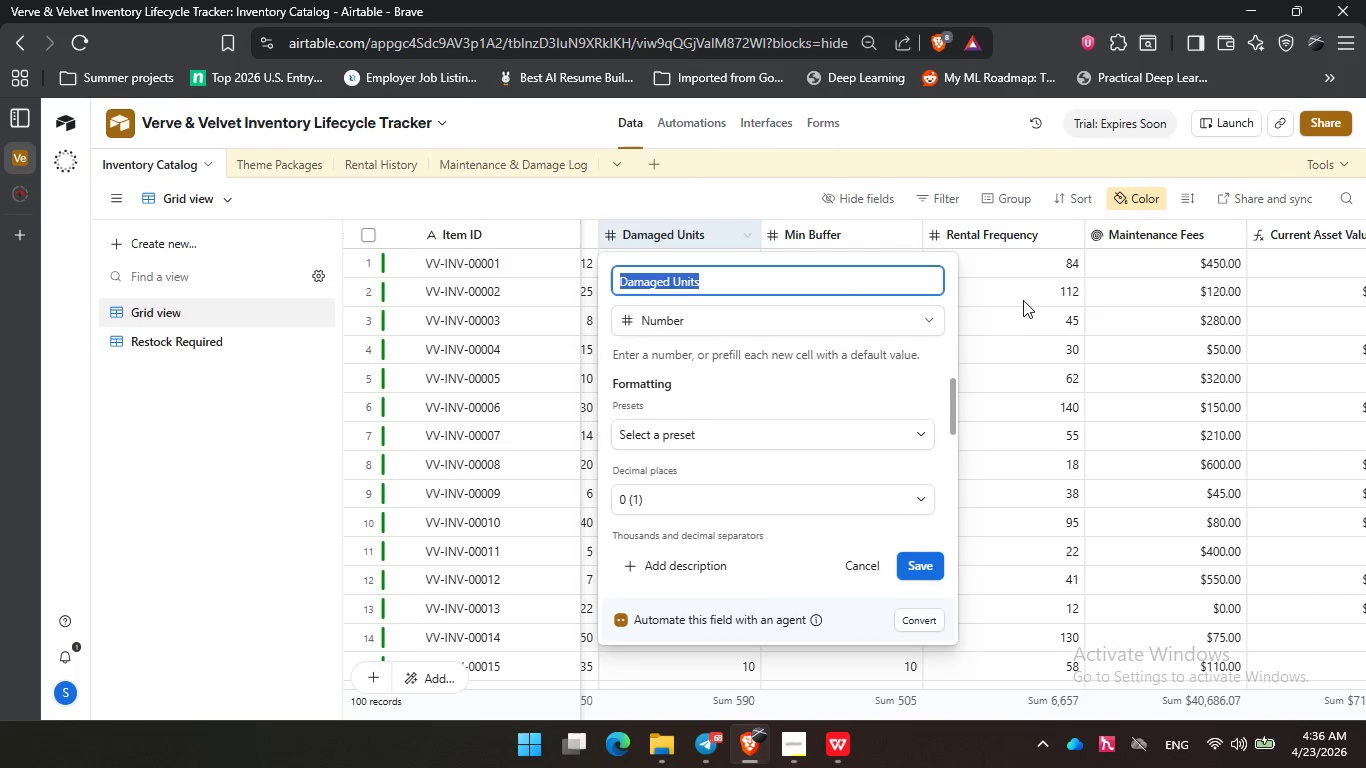 
left_click([1023, 300])
 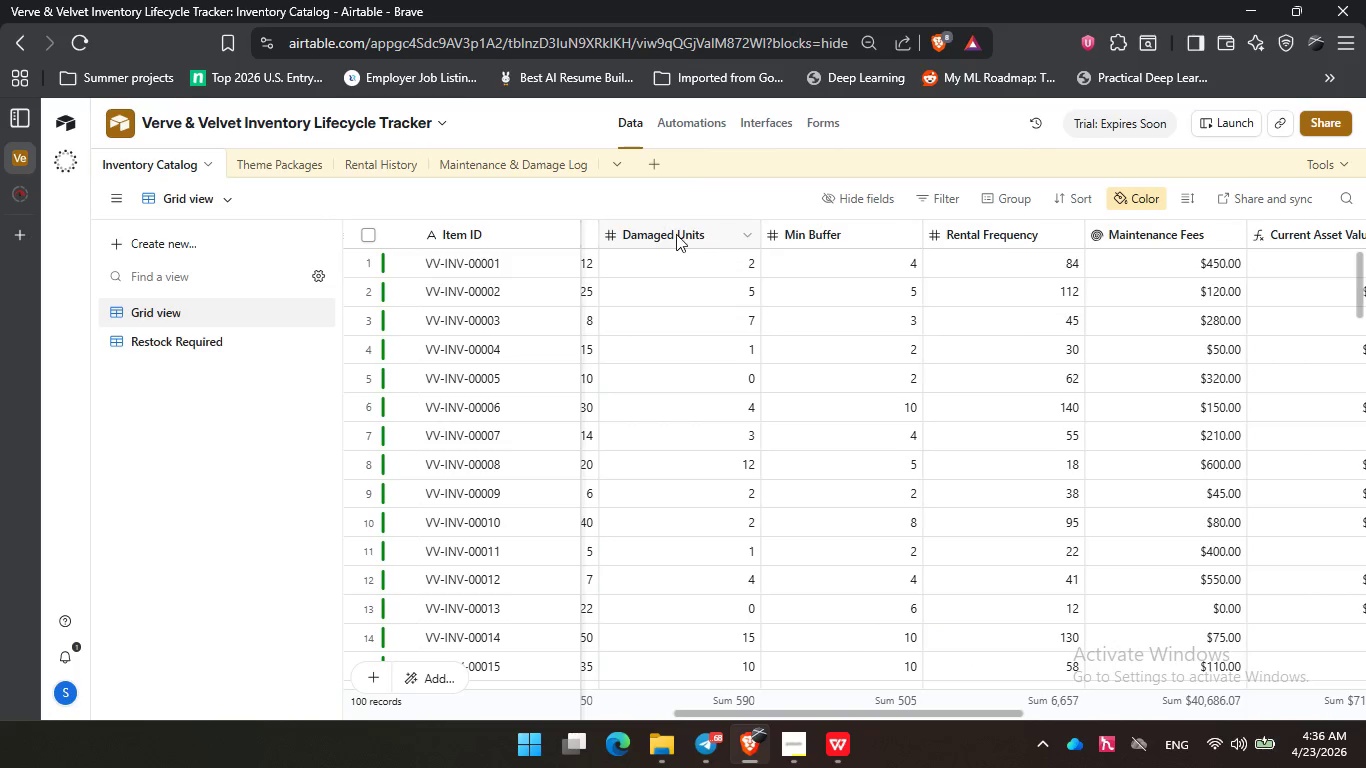 
left_click([674, 234])
 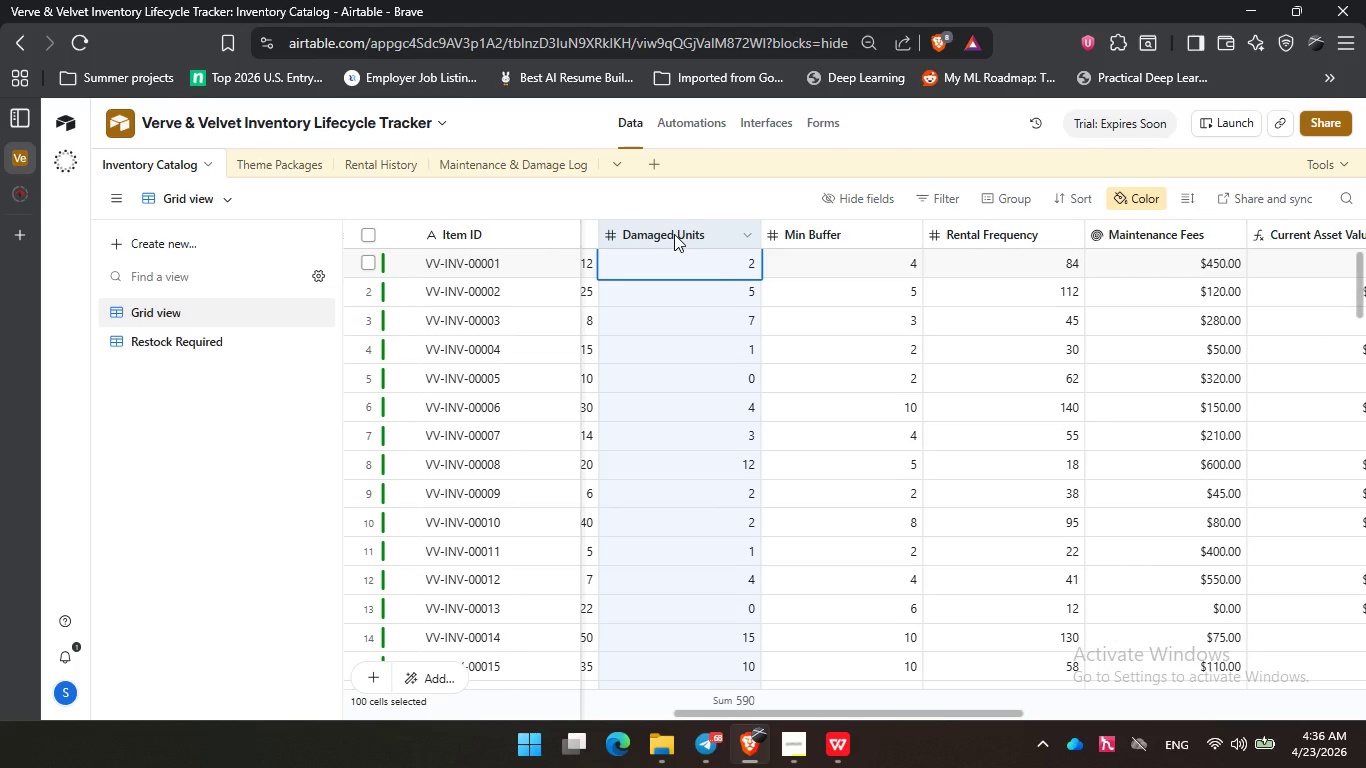 
key(Control+C)
 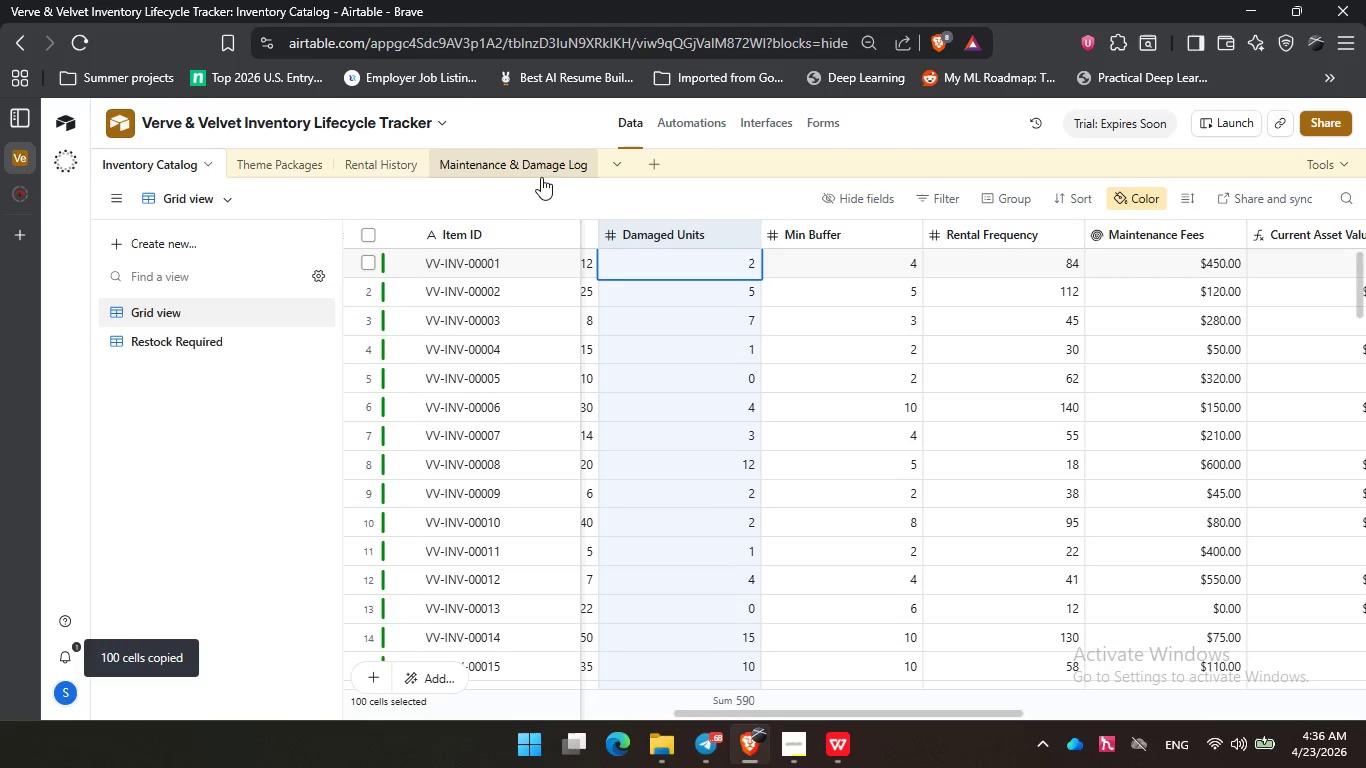 
left_click([517, 172])
 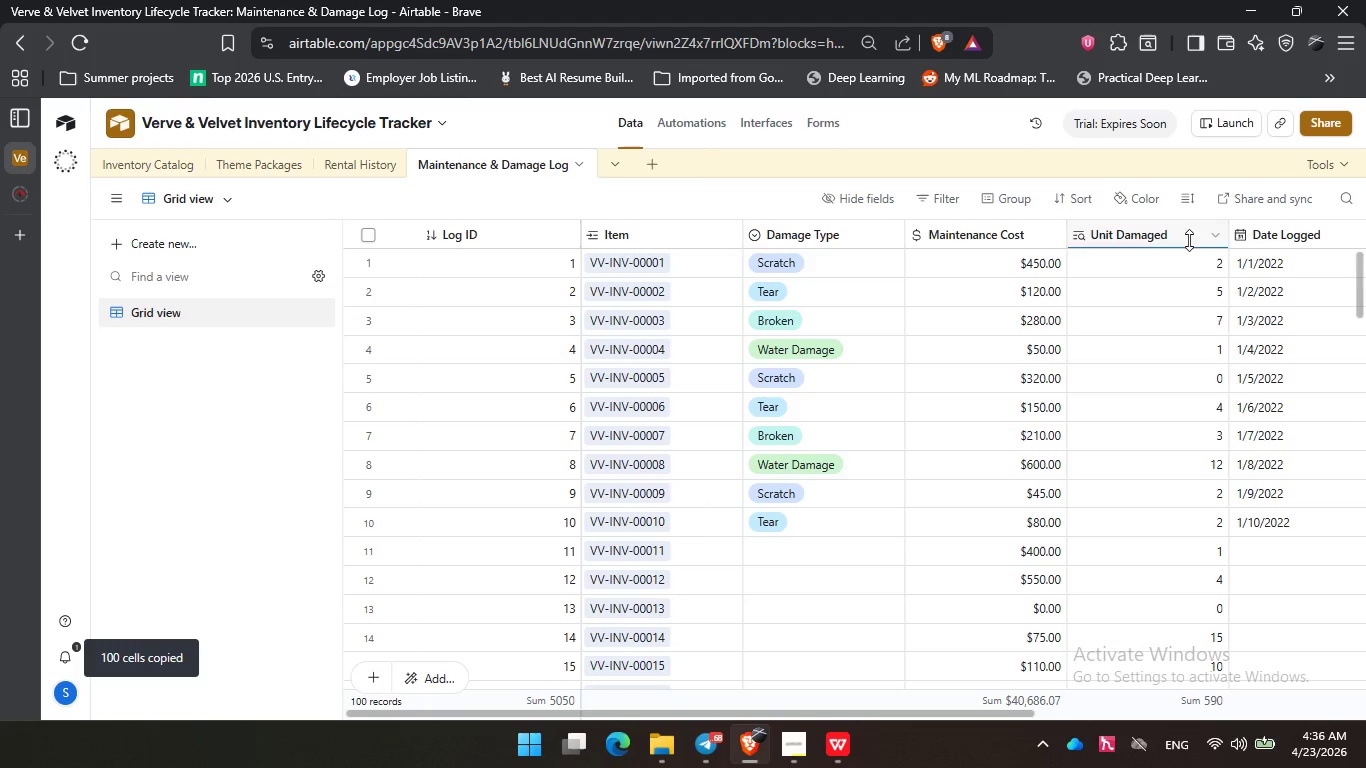 
left_click([1172, 233])
 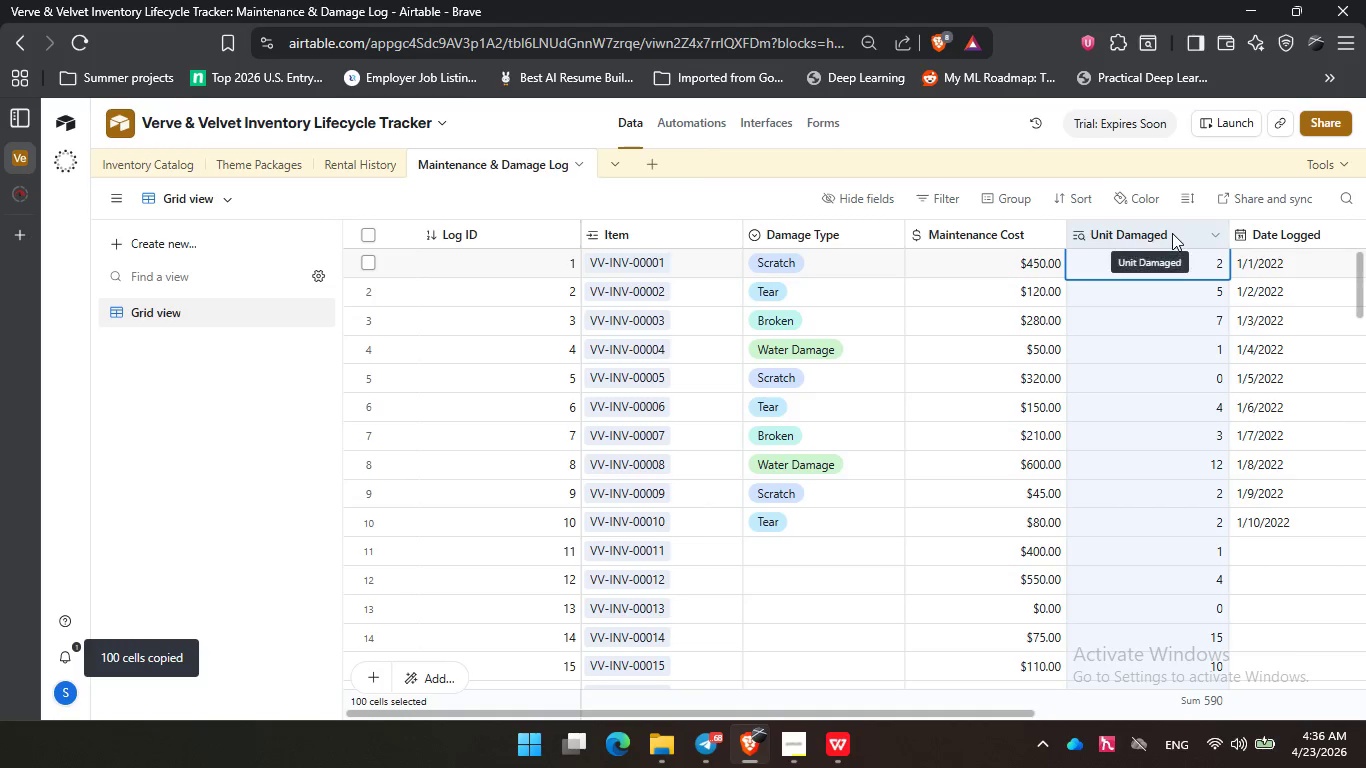 
hold_key(key=ControlLeft, duration=0.5)
 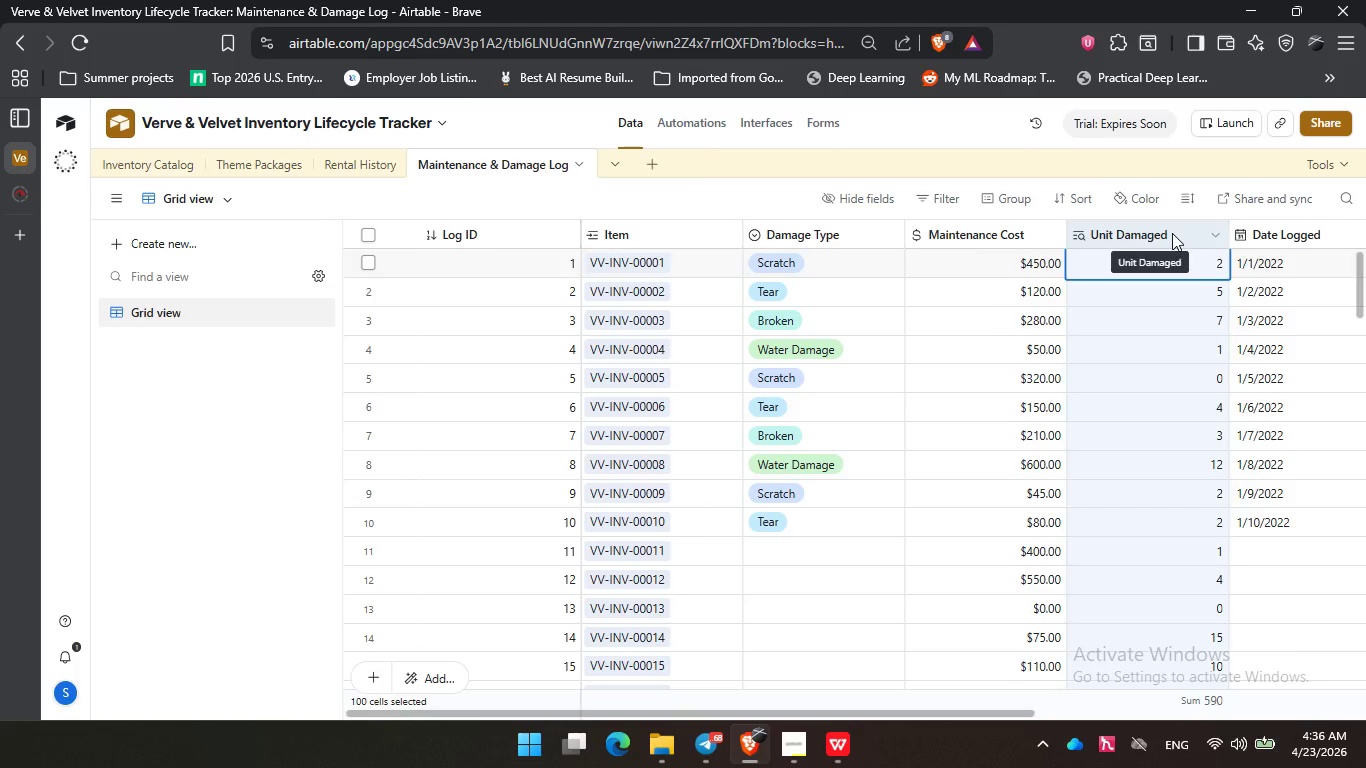 
double_click([1172, 233])
 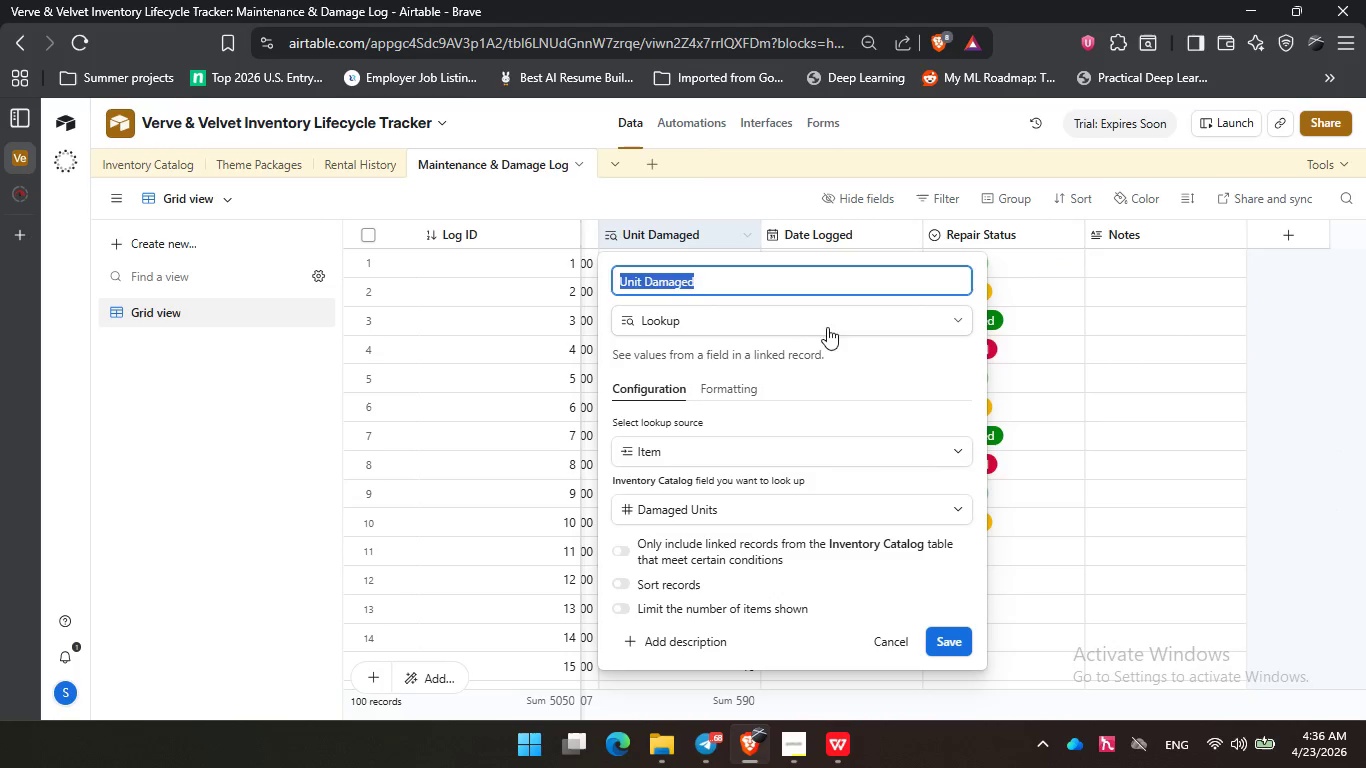 
left_click([789, 322])
 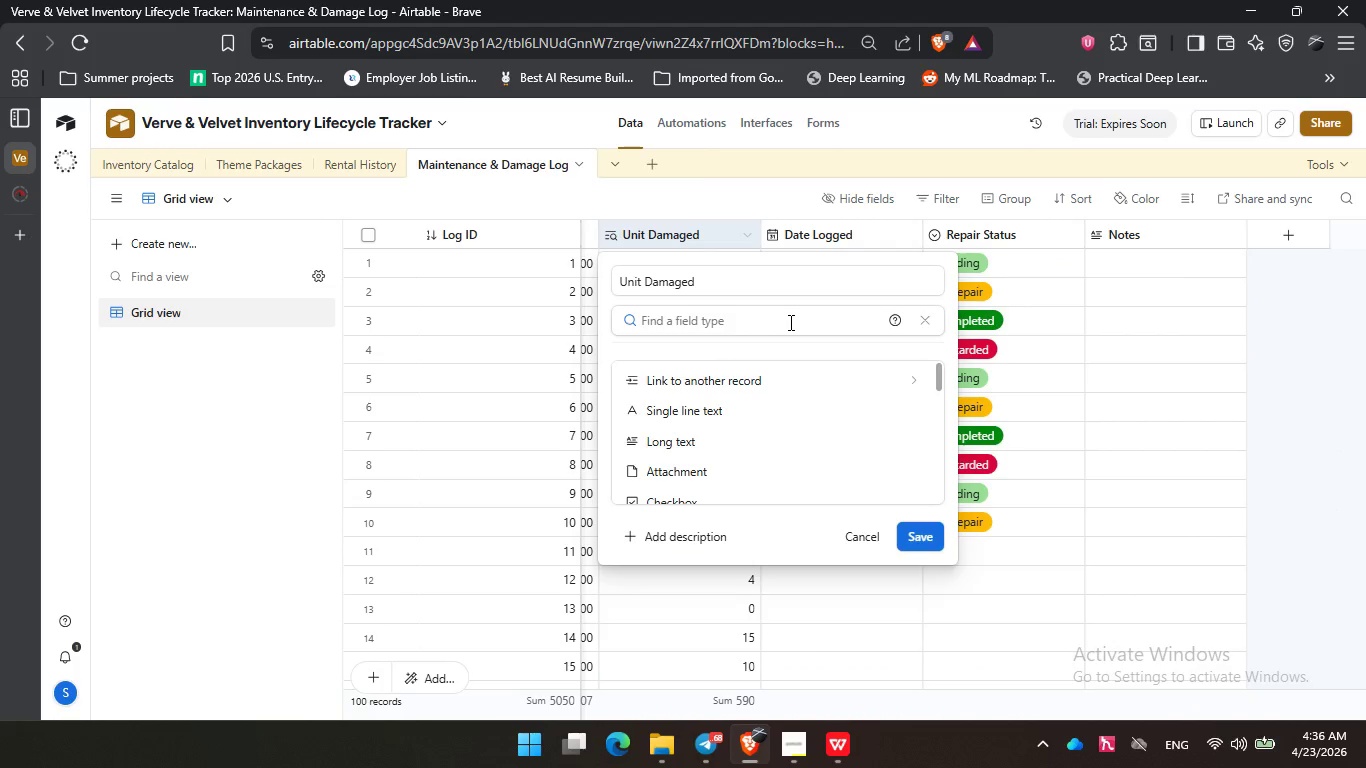 
type(num)
 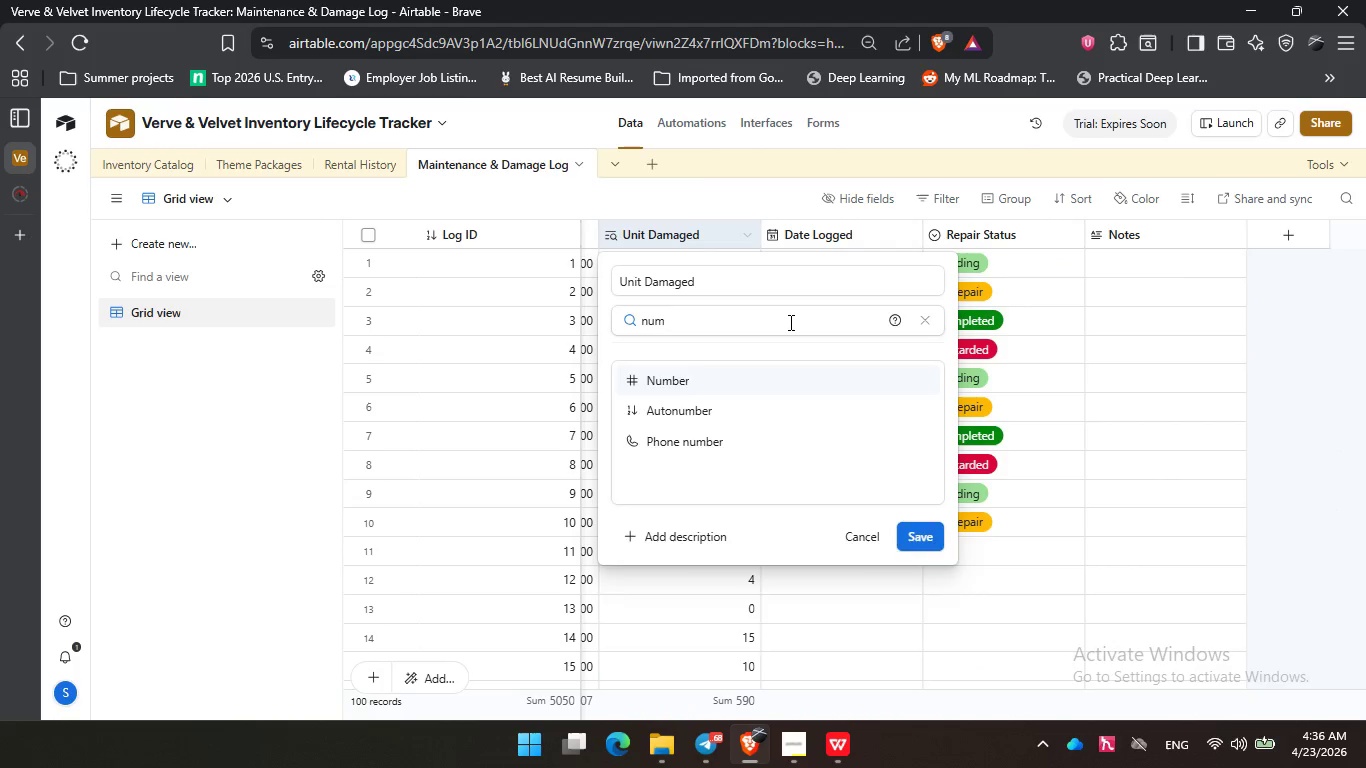 
key(Enter)
 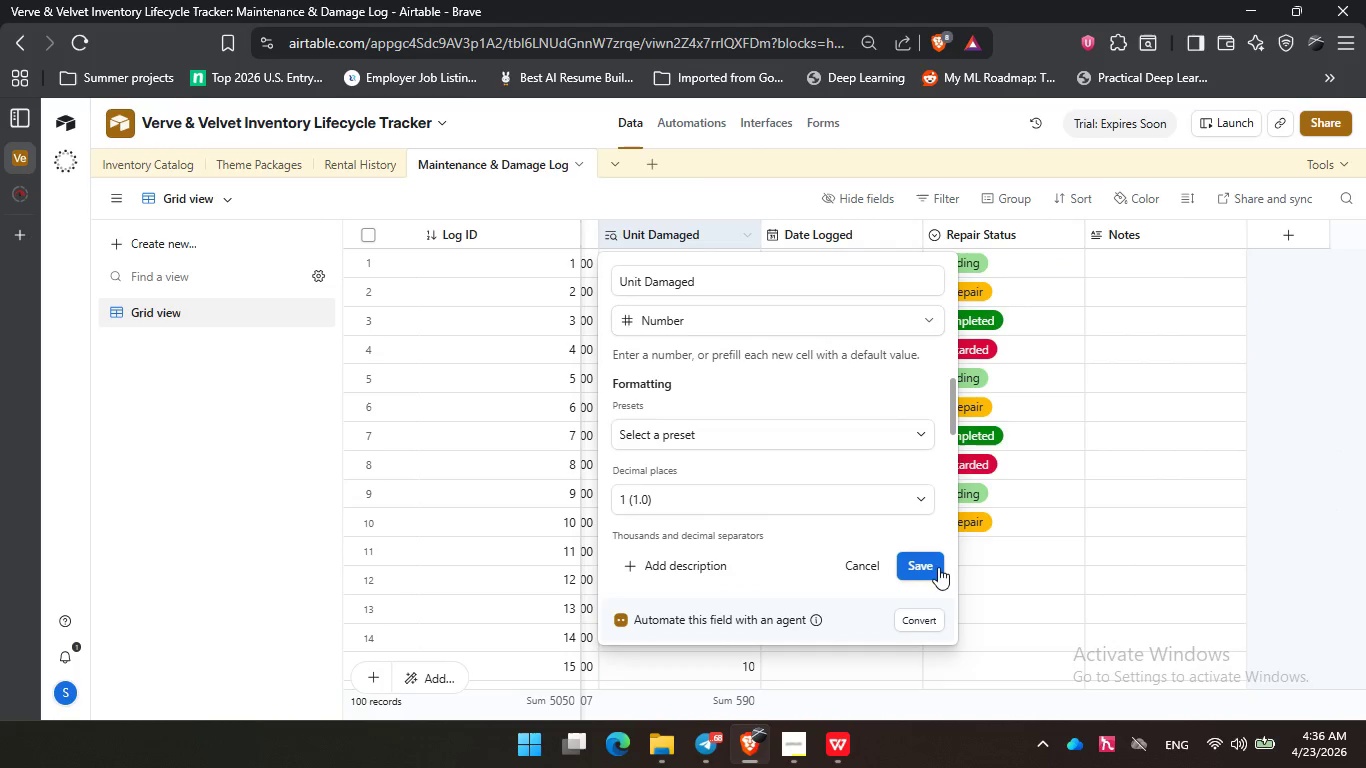 
left_click([924, 566])
 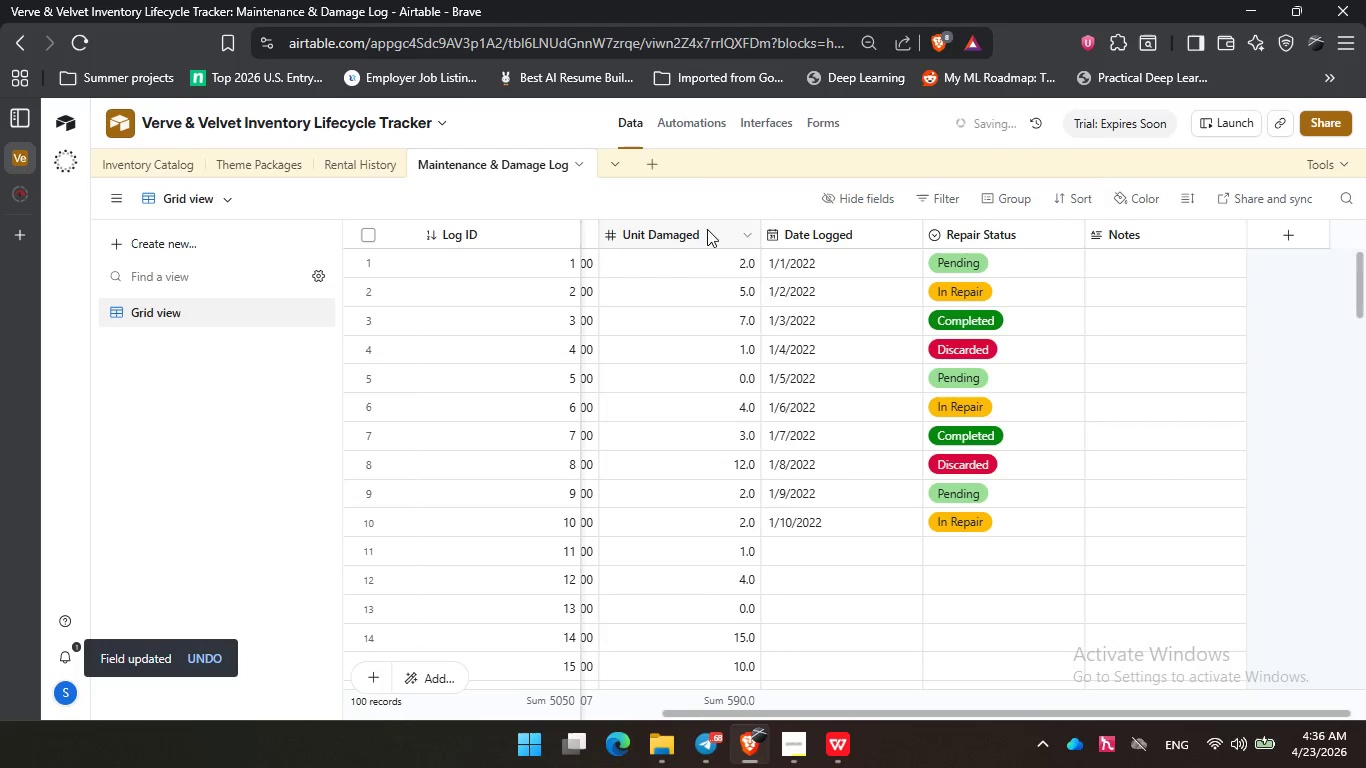 
left_click([707, 229])
 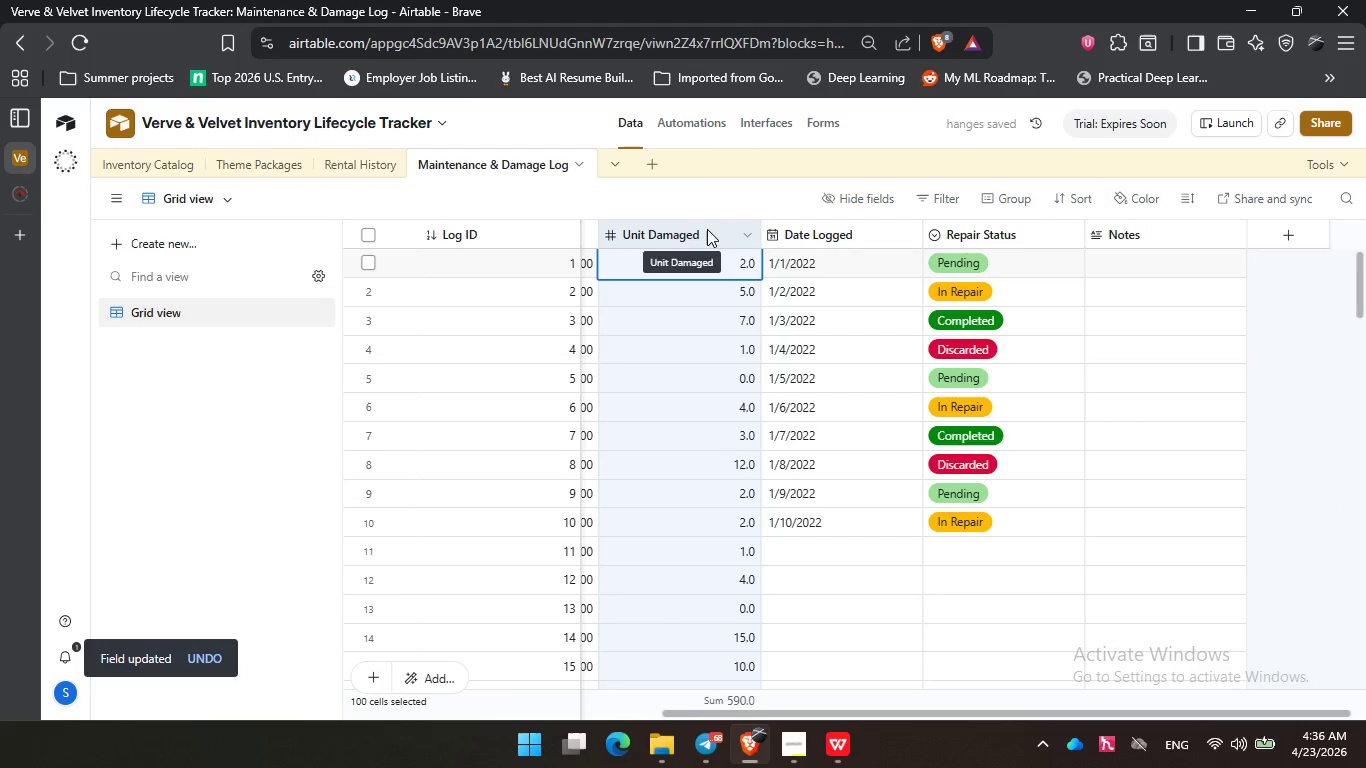 
key(Control+V)
 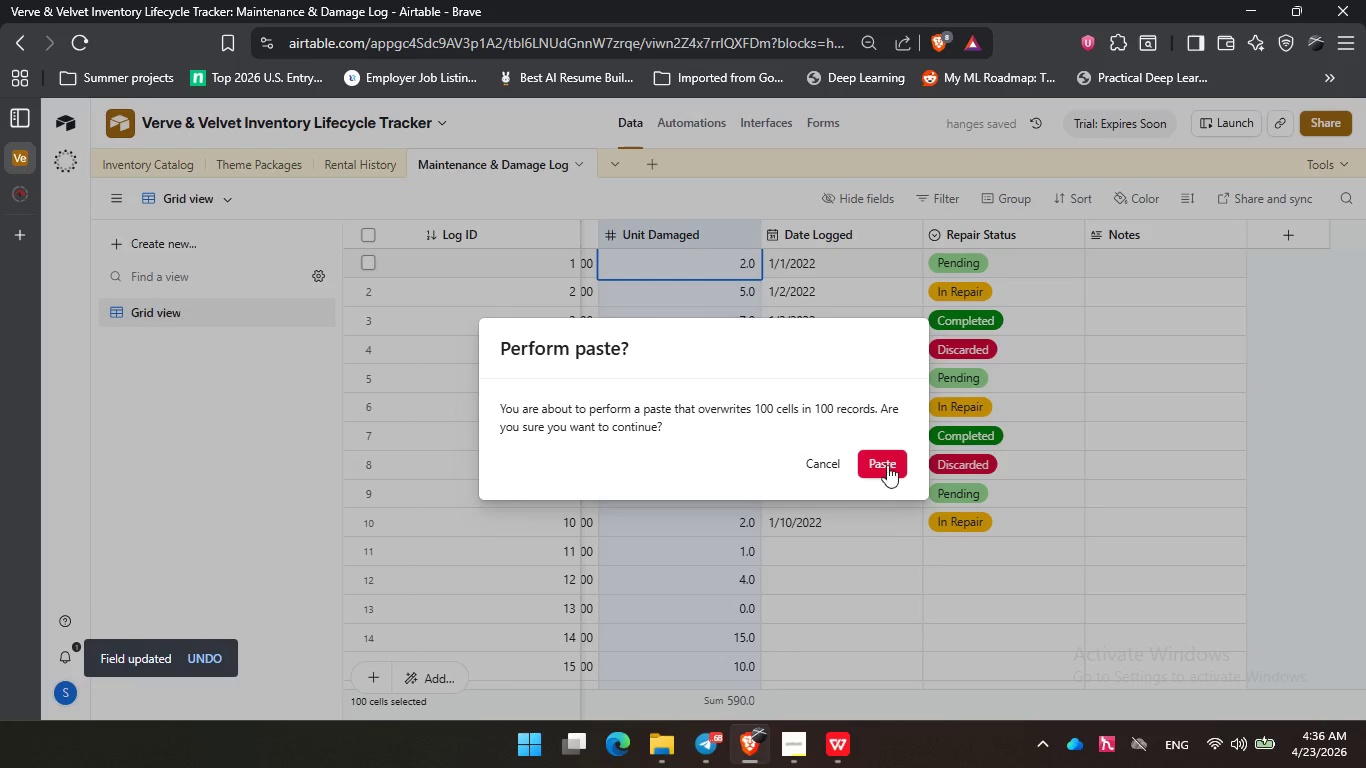 
left_click([887, 462])
 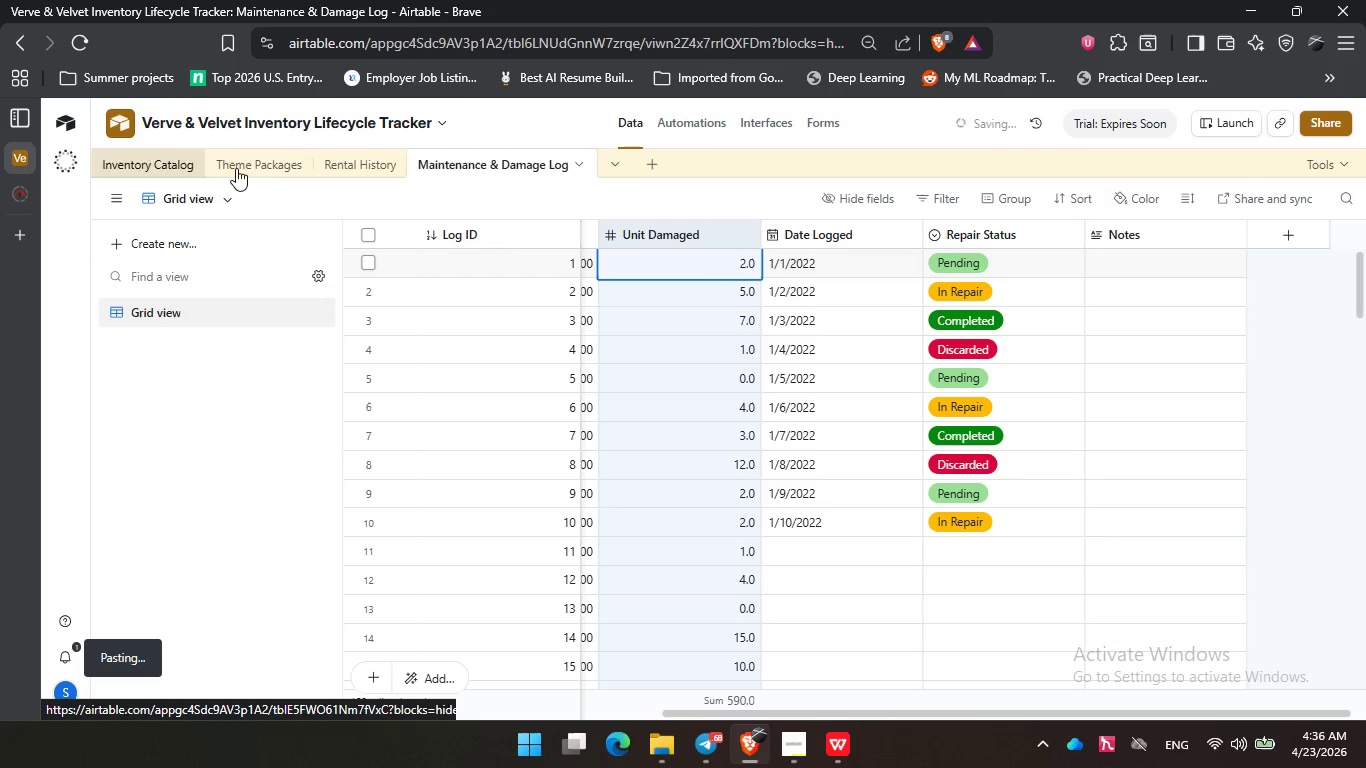 
left_click([177, 166])
 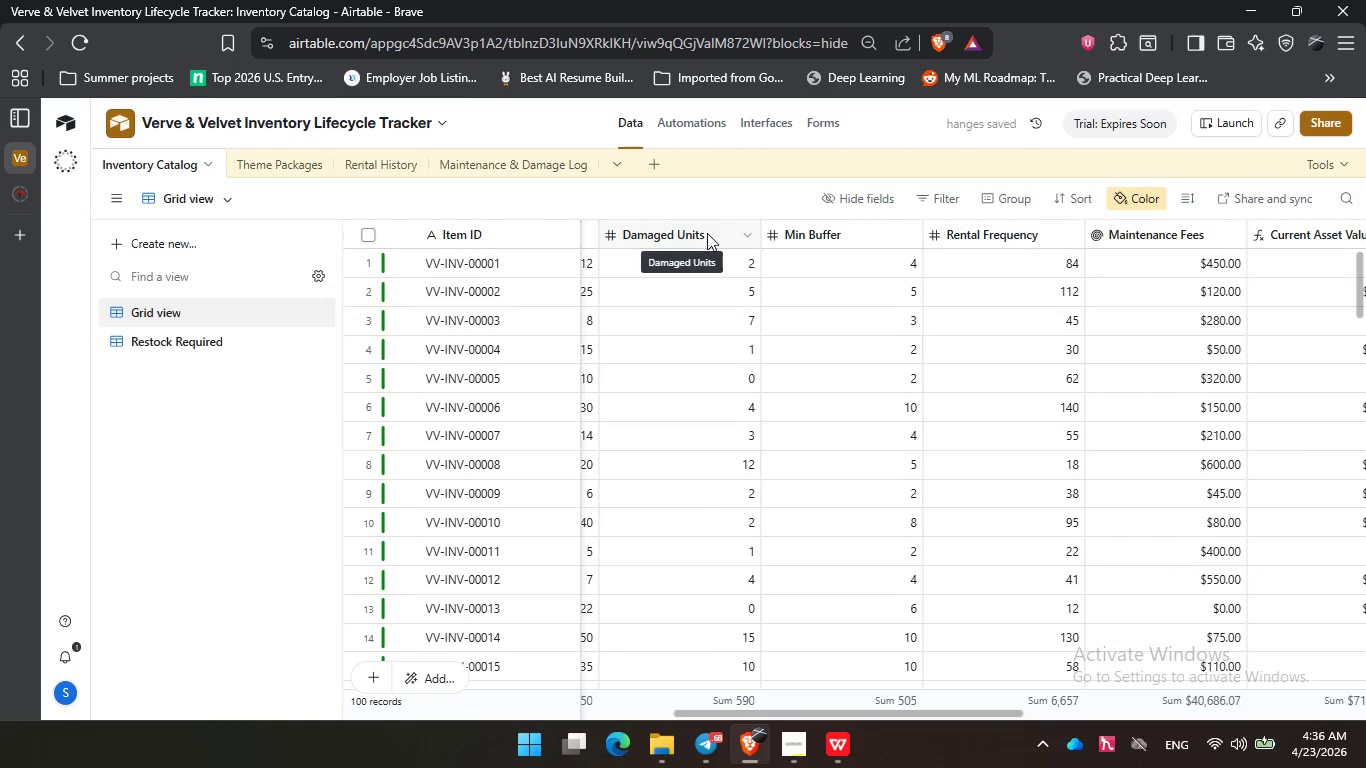 
left_click([707, 233])
 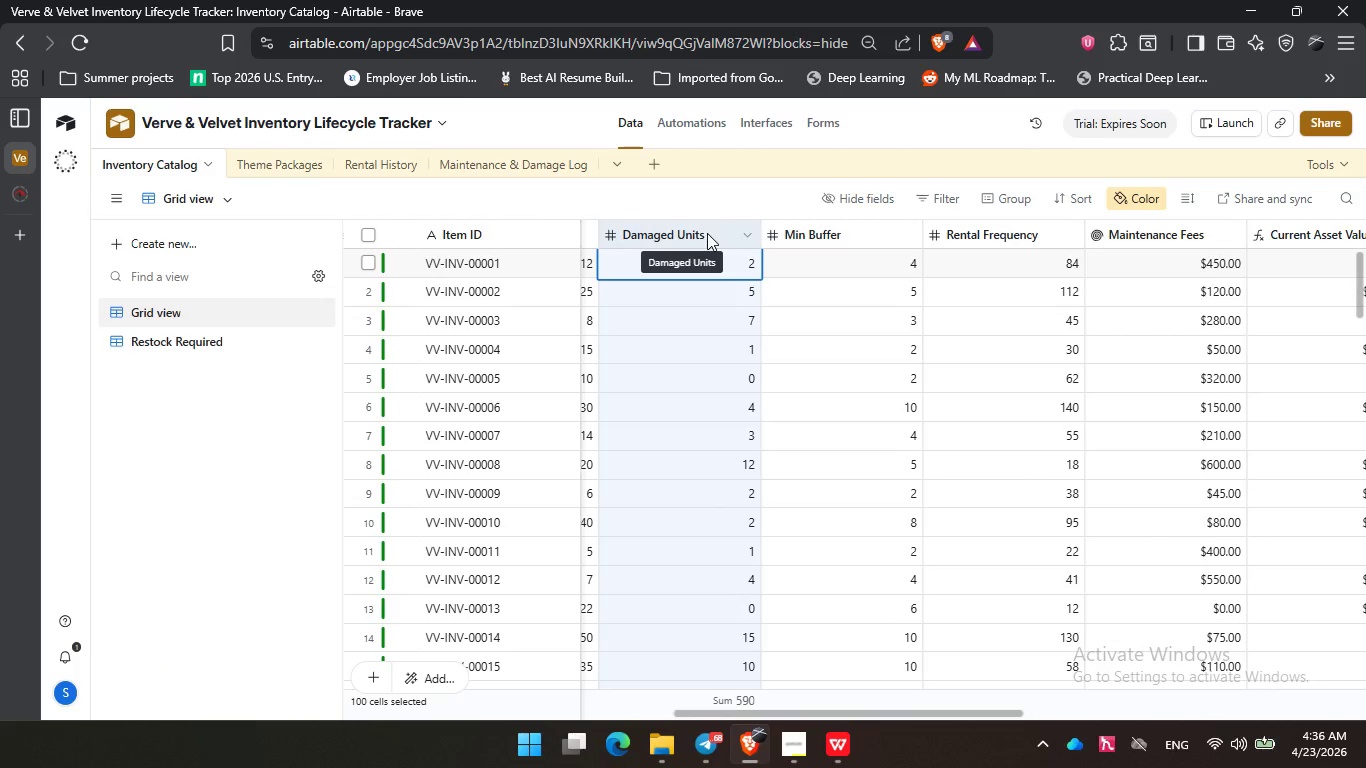 
double_click([707, 233])
 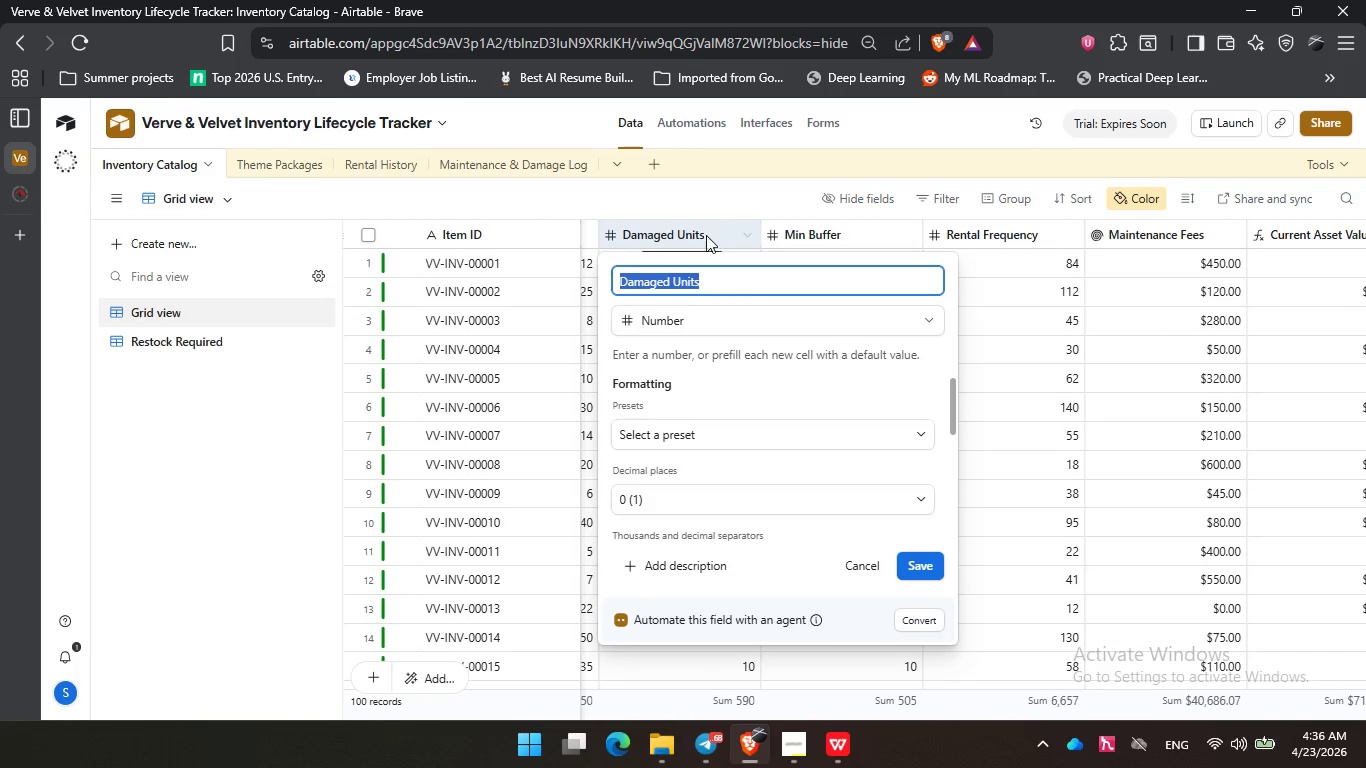 
left_click([702, 326])
 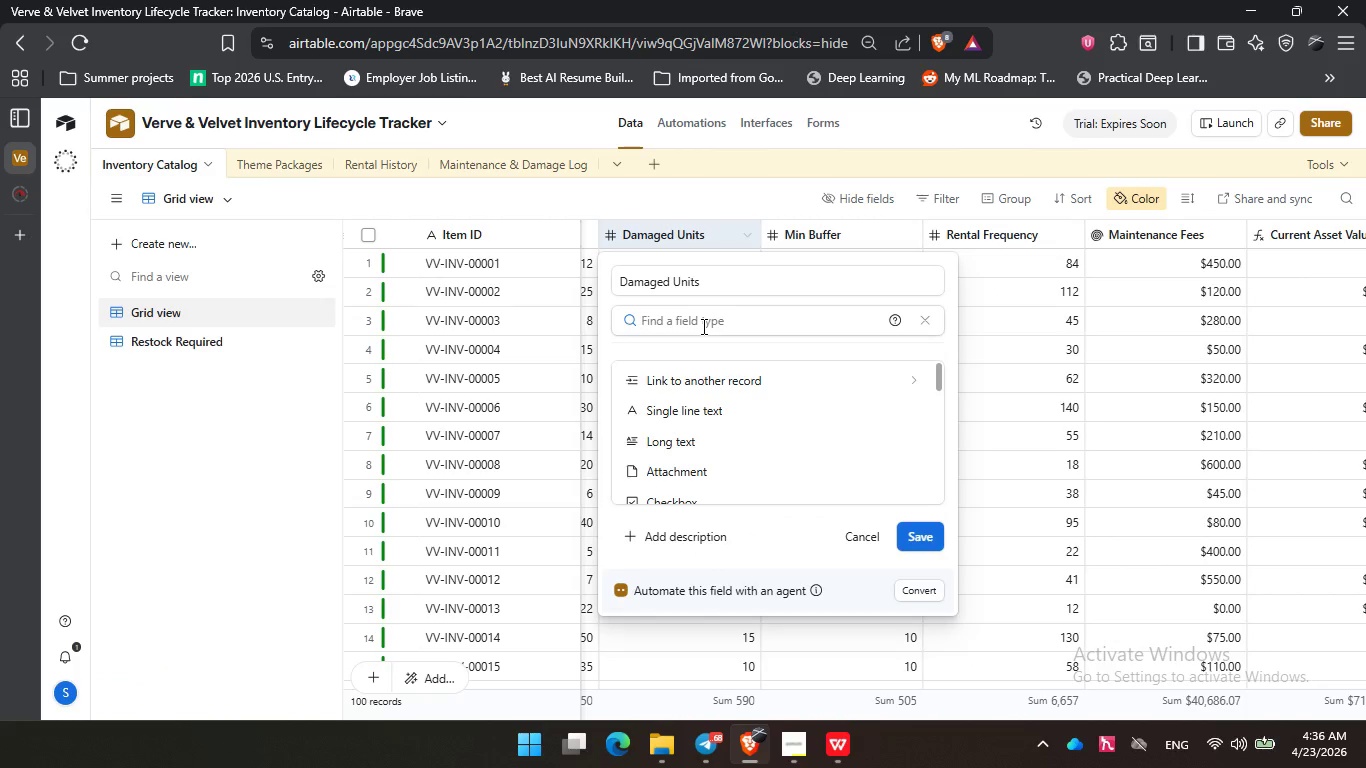 
type(rol)
 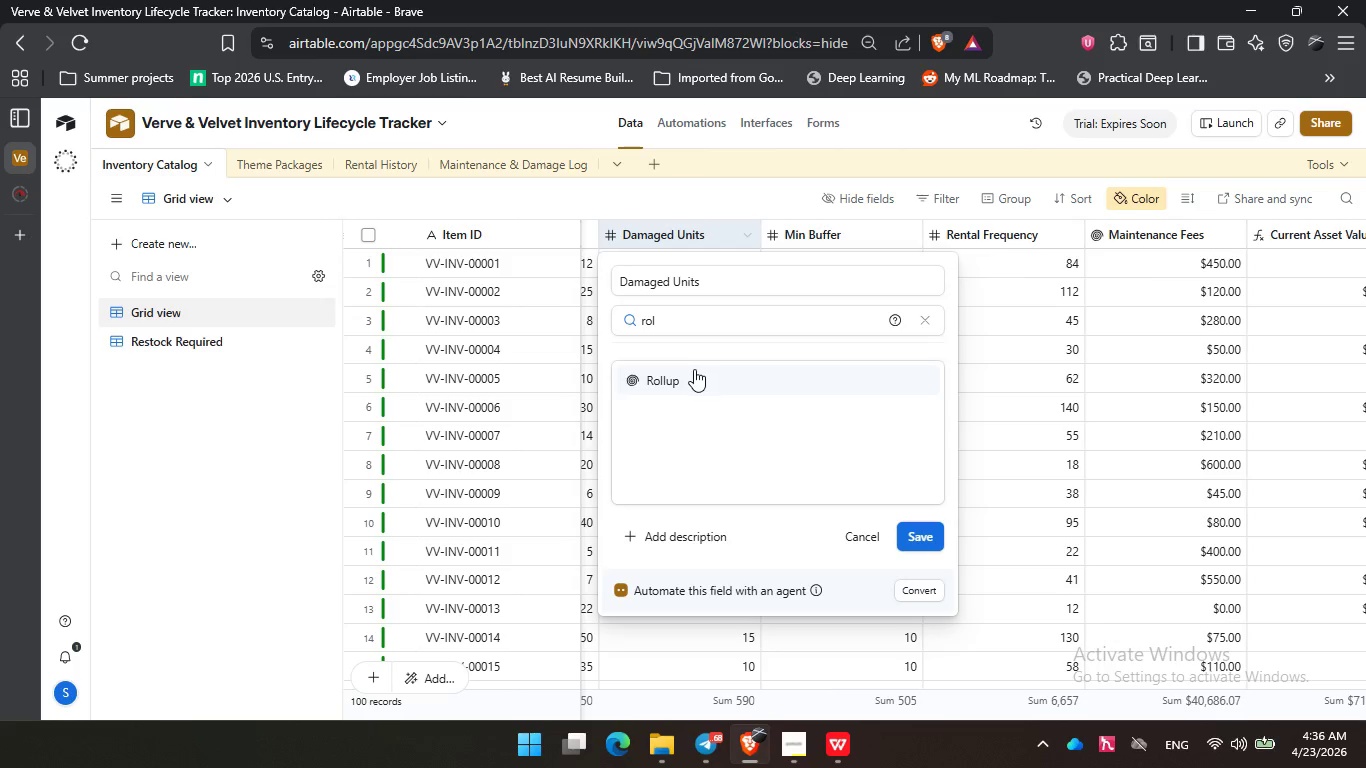 
left_click([693, 371])
 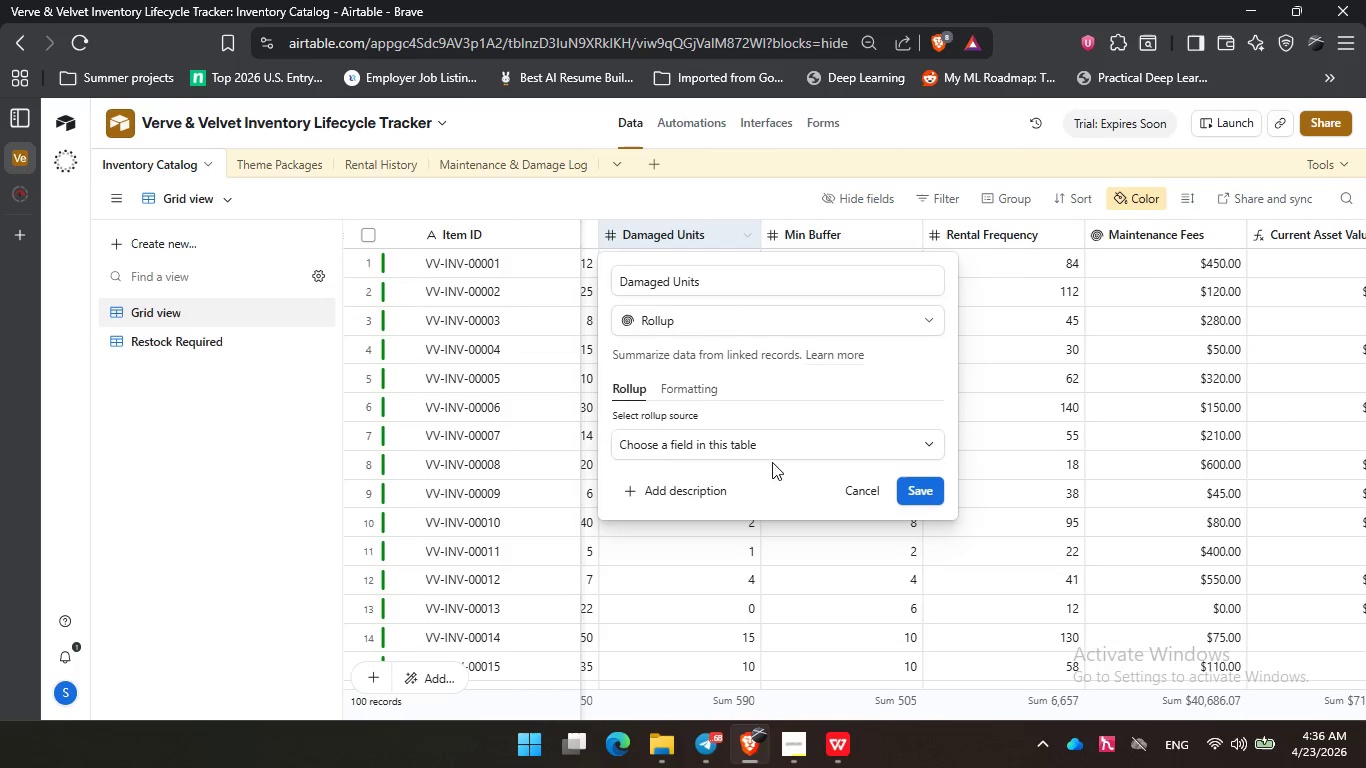 
double_click([762, 446])
 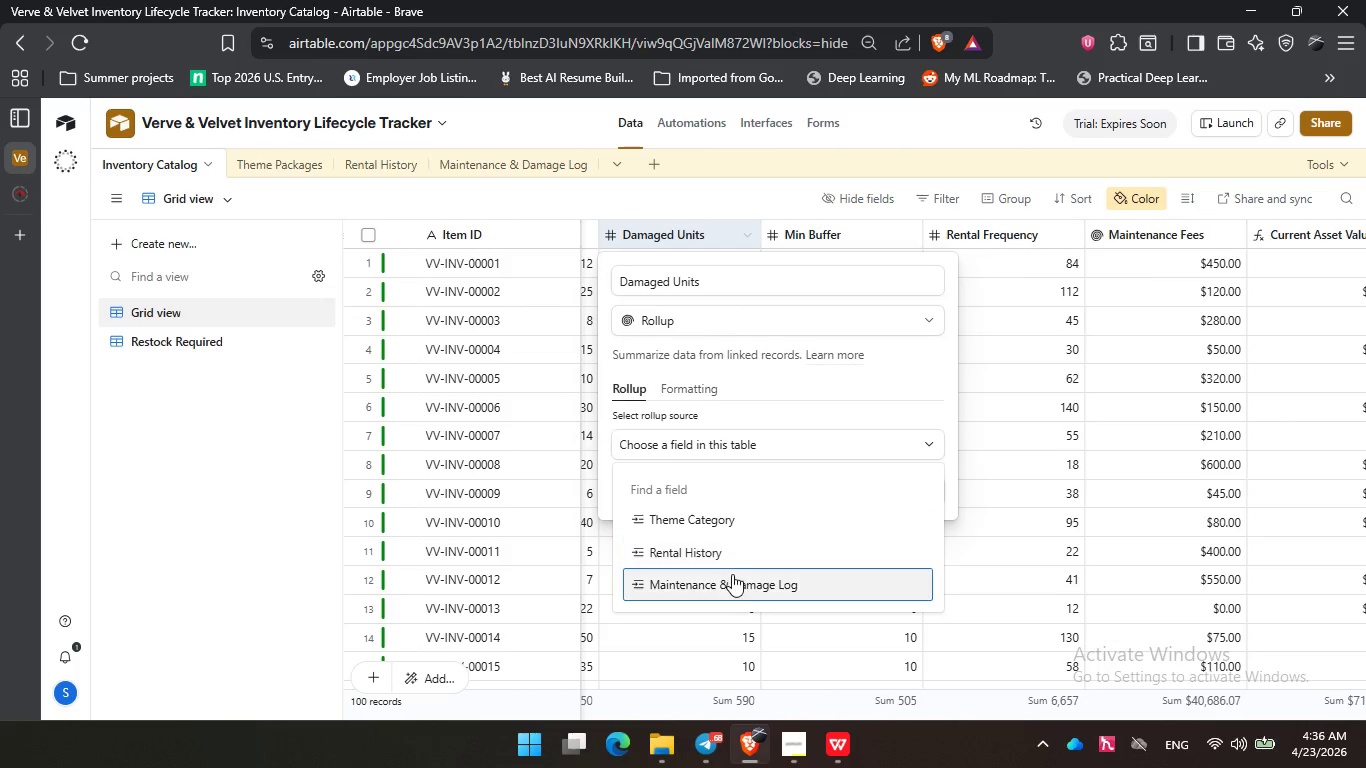 
left_click([732, 575])
 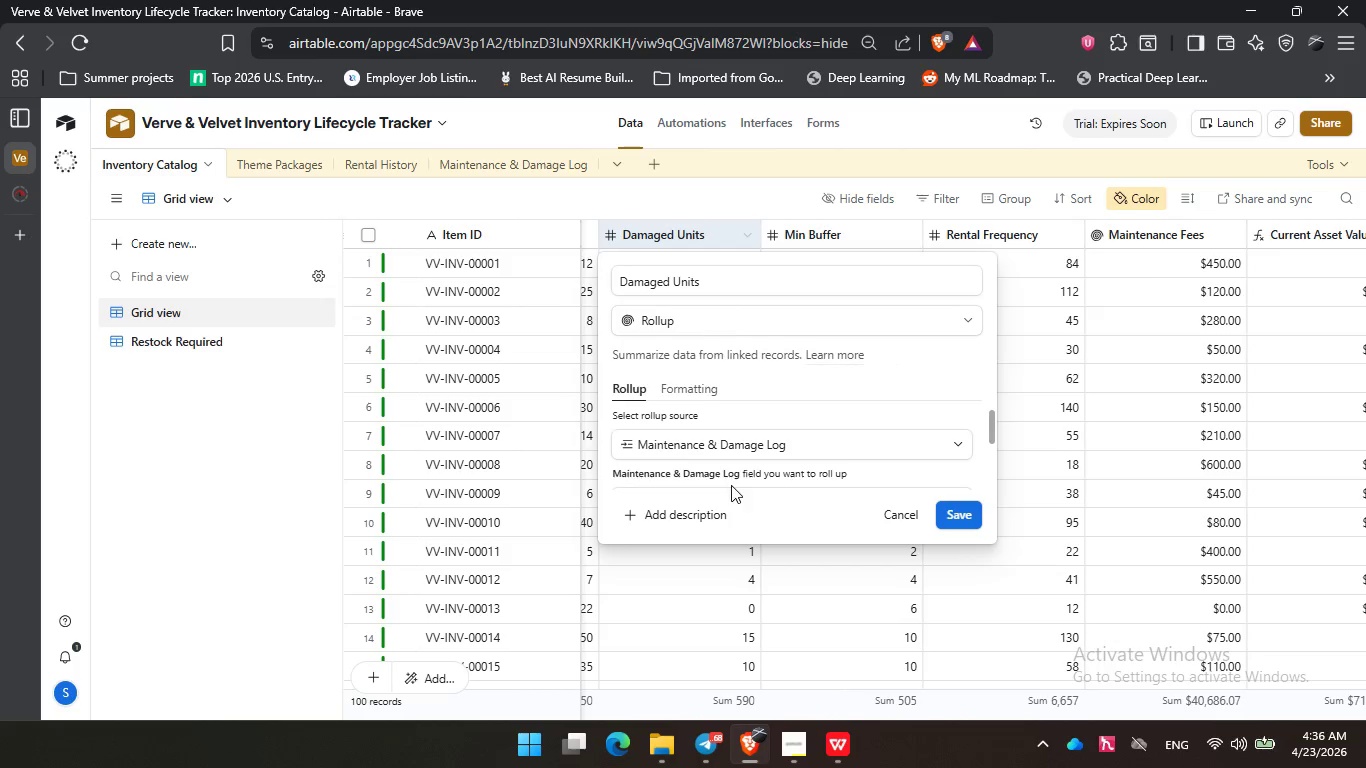 
scroll: coordinate [731, 486], scroll_direction: down, amount: 1.0
 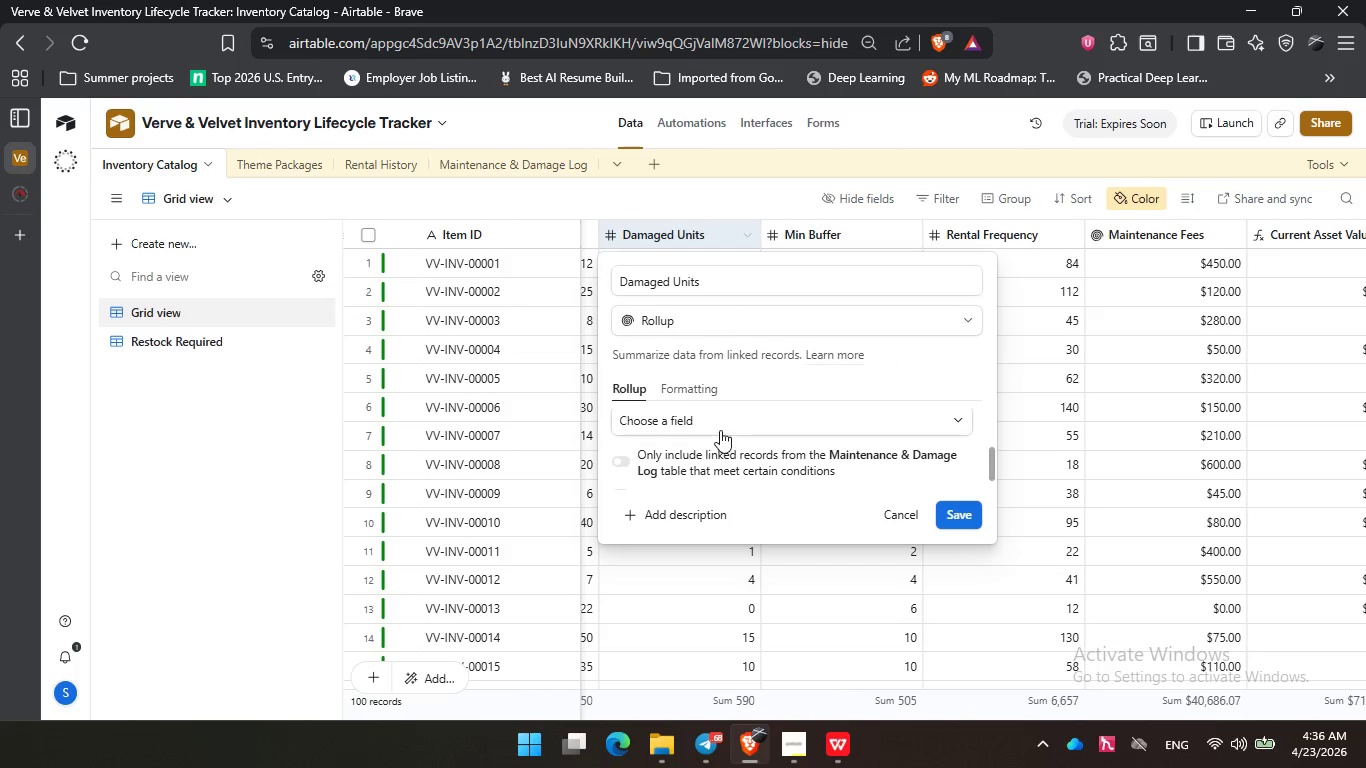 
left_click([718, 422])
 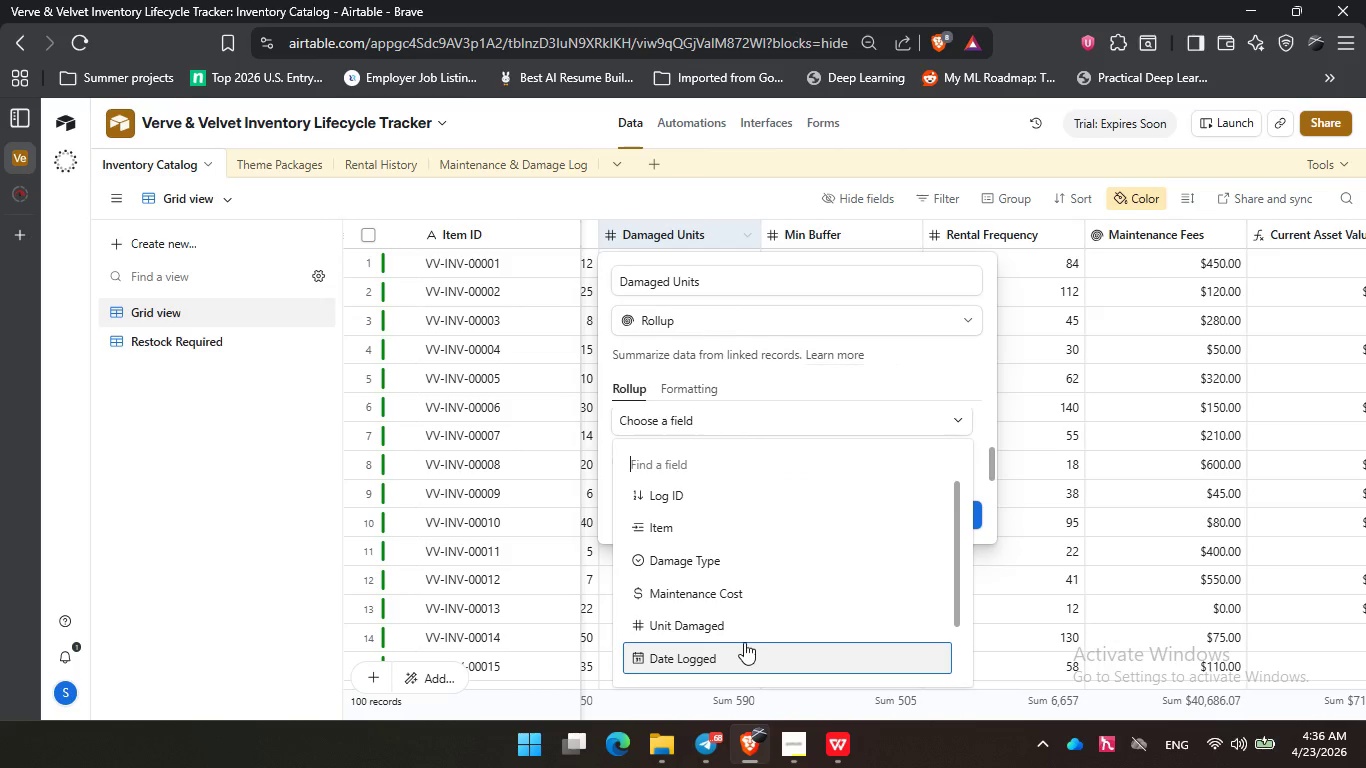 
left_click([739, 626])
 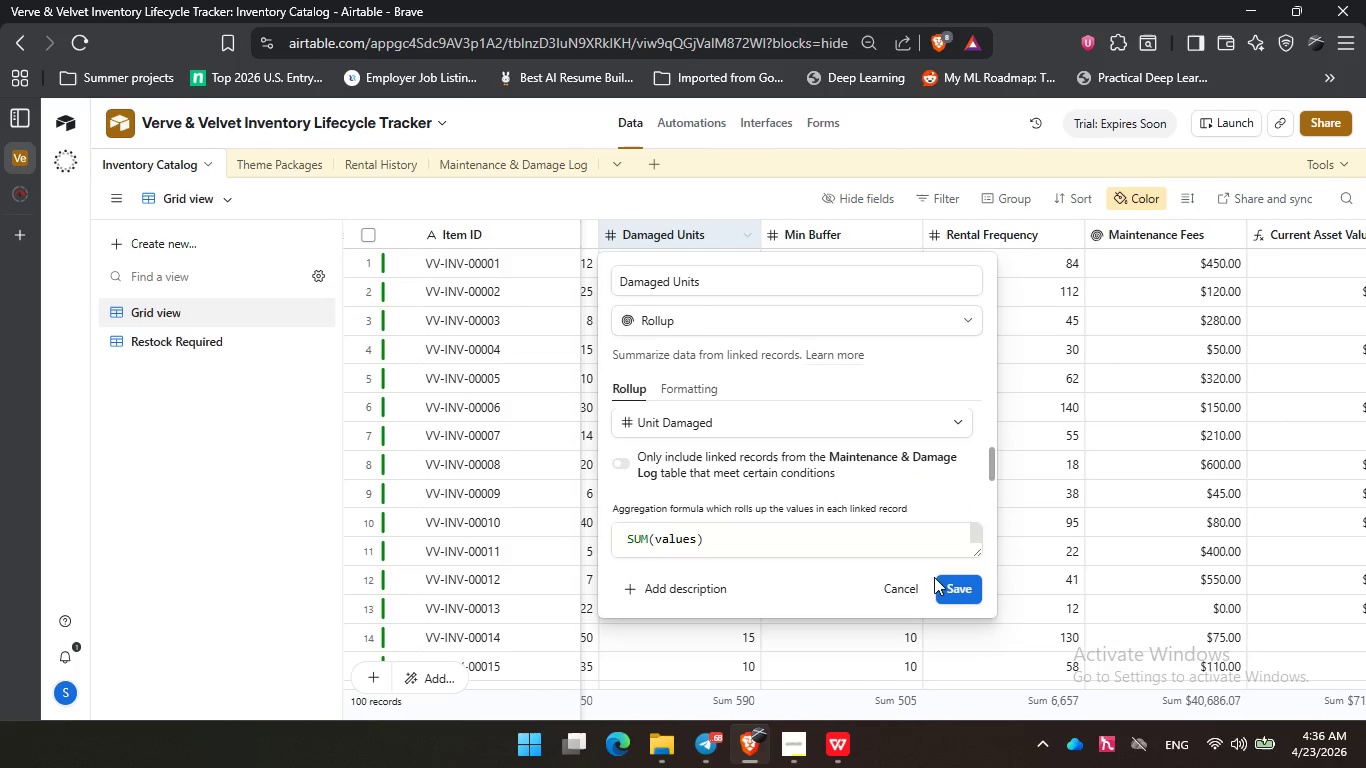 
left_click([962, 588])
 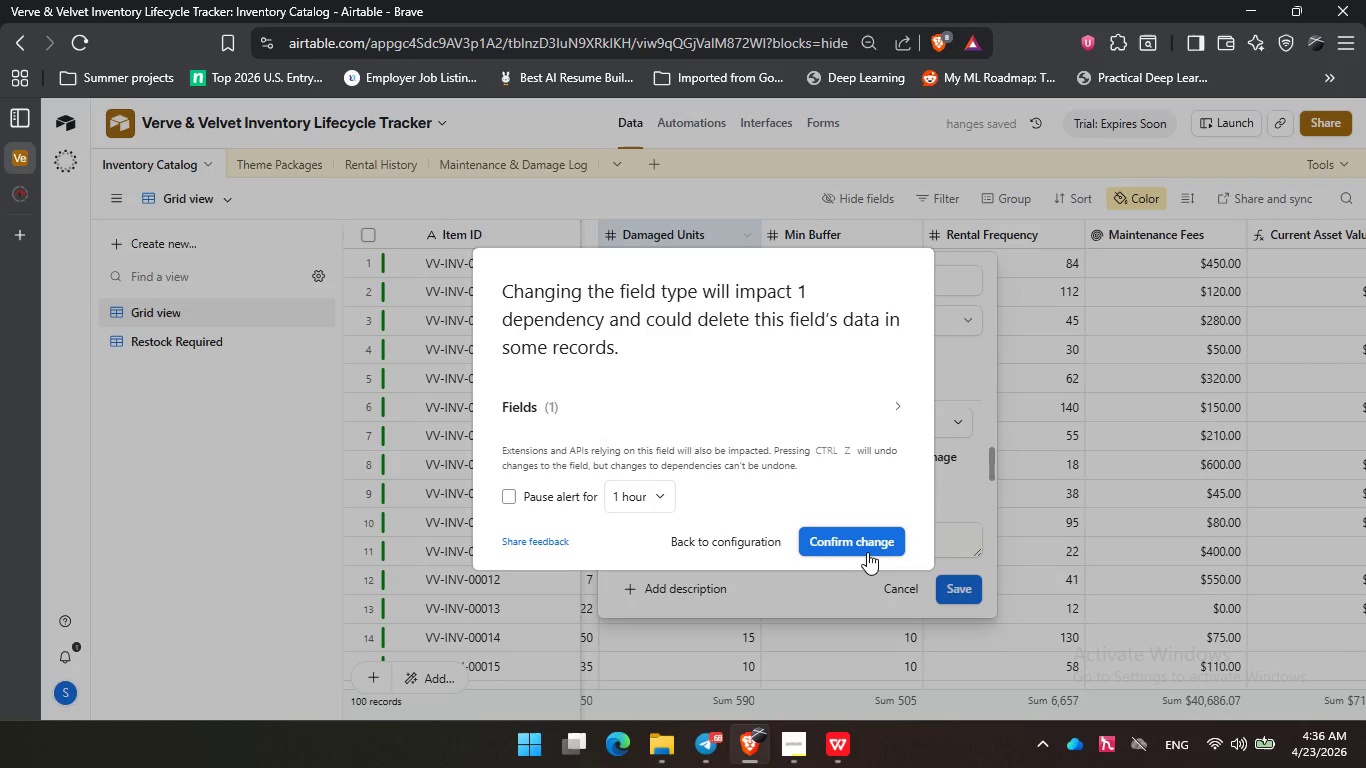 
left_click([866, 541])
 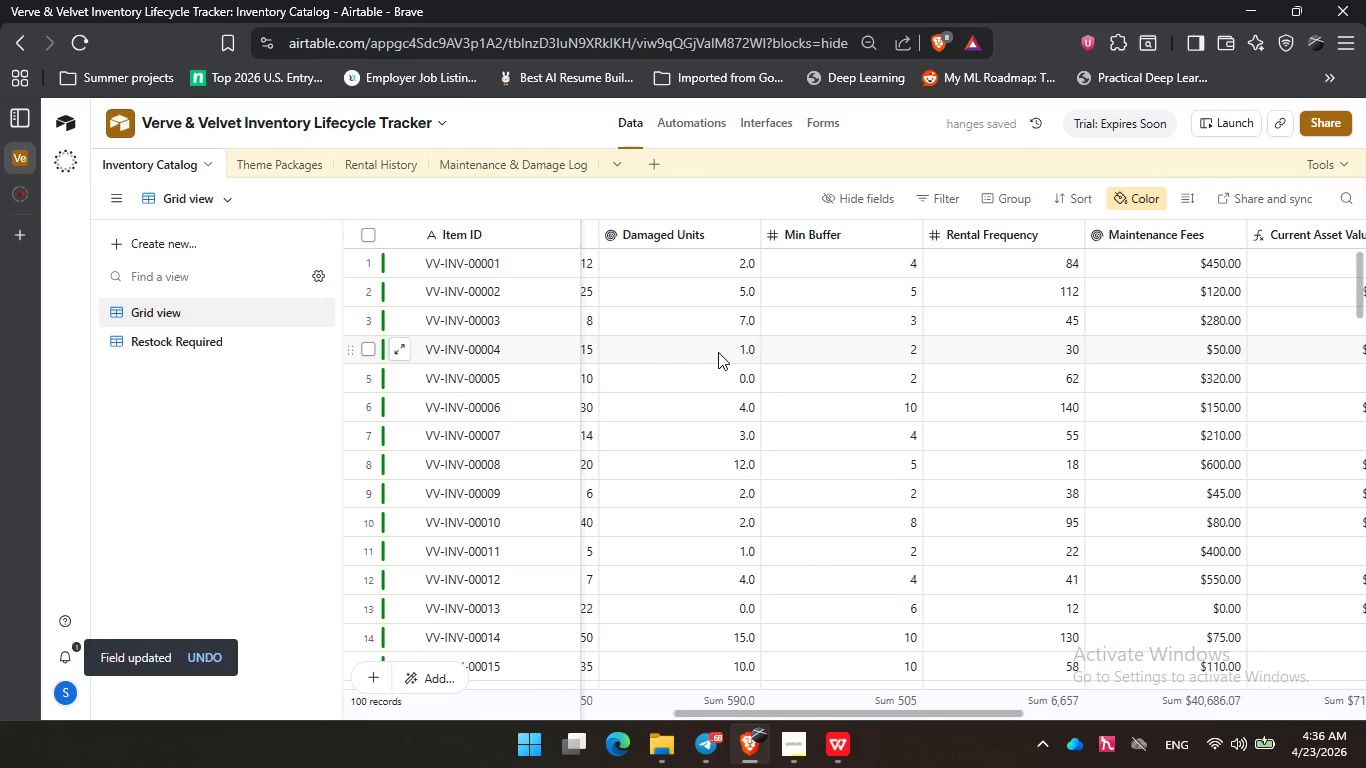 
left_click([490, 151])
 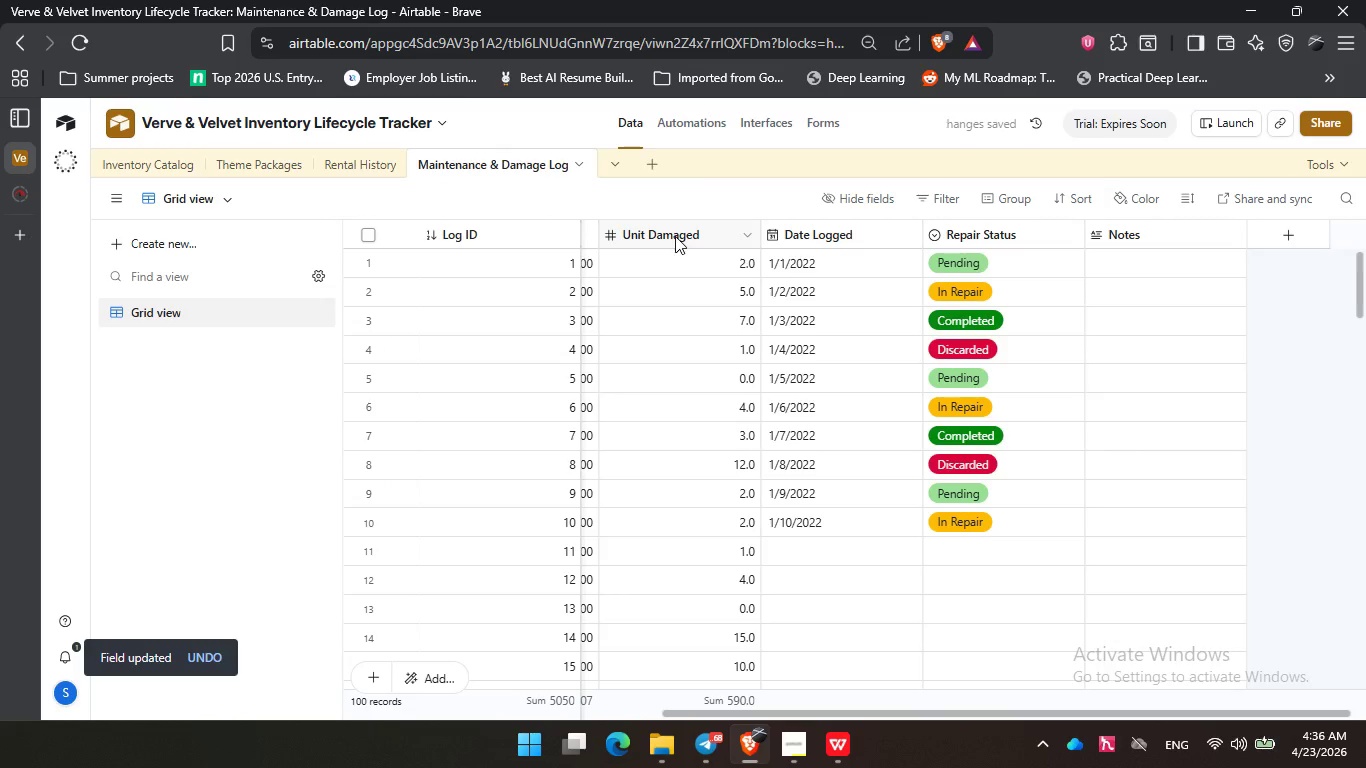 
double_click([675, 236])
 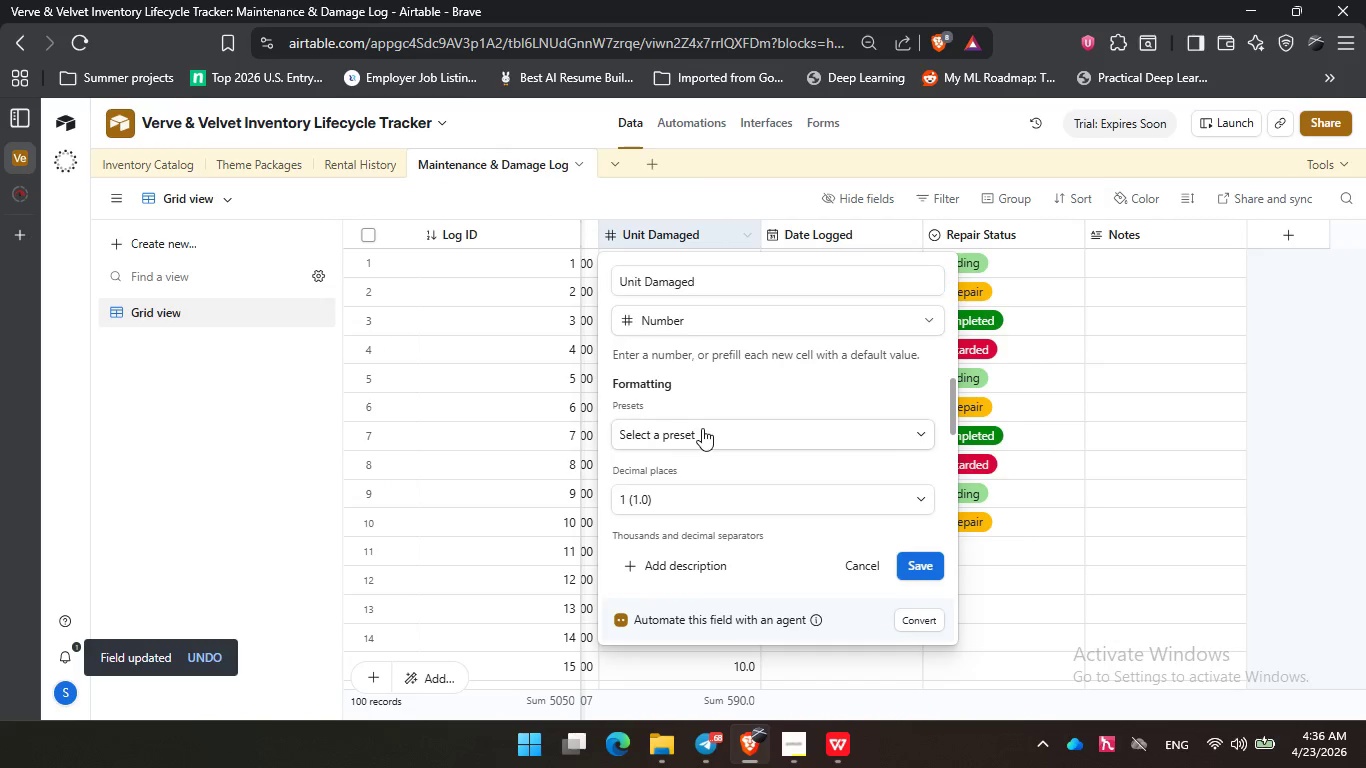 
double_click([702, 428])
 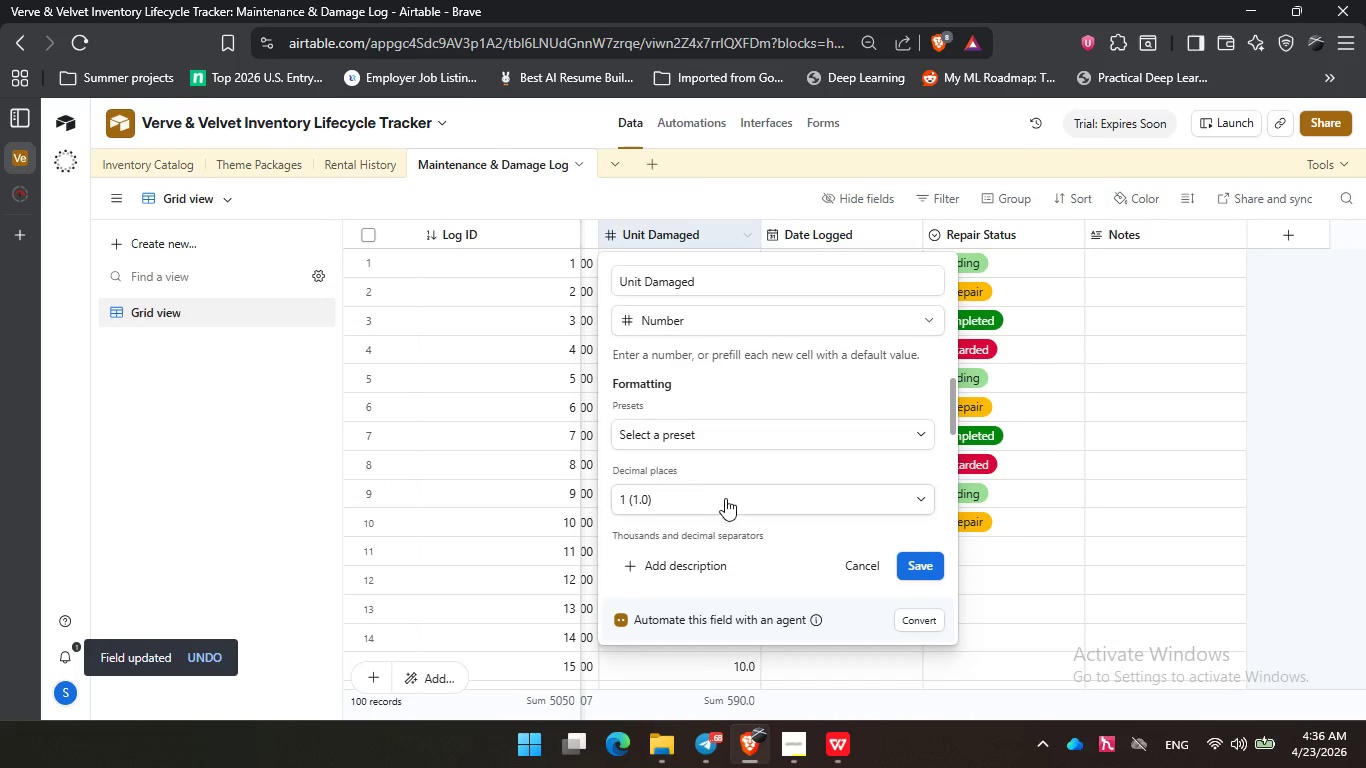 
left_click([725, 498])
 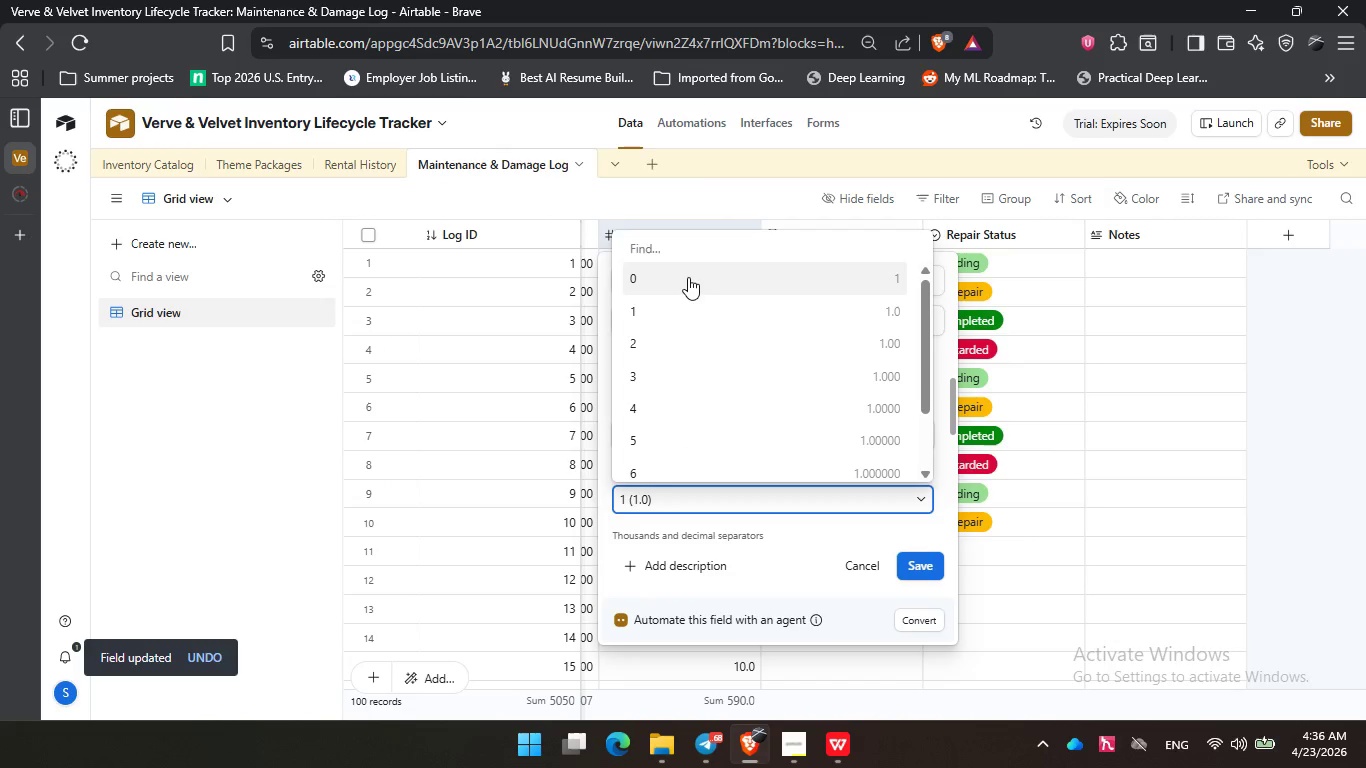 
left_click([688, 274])
 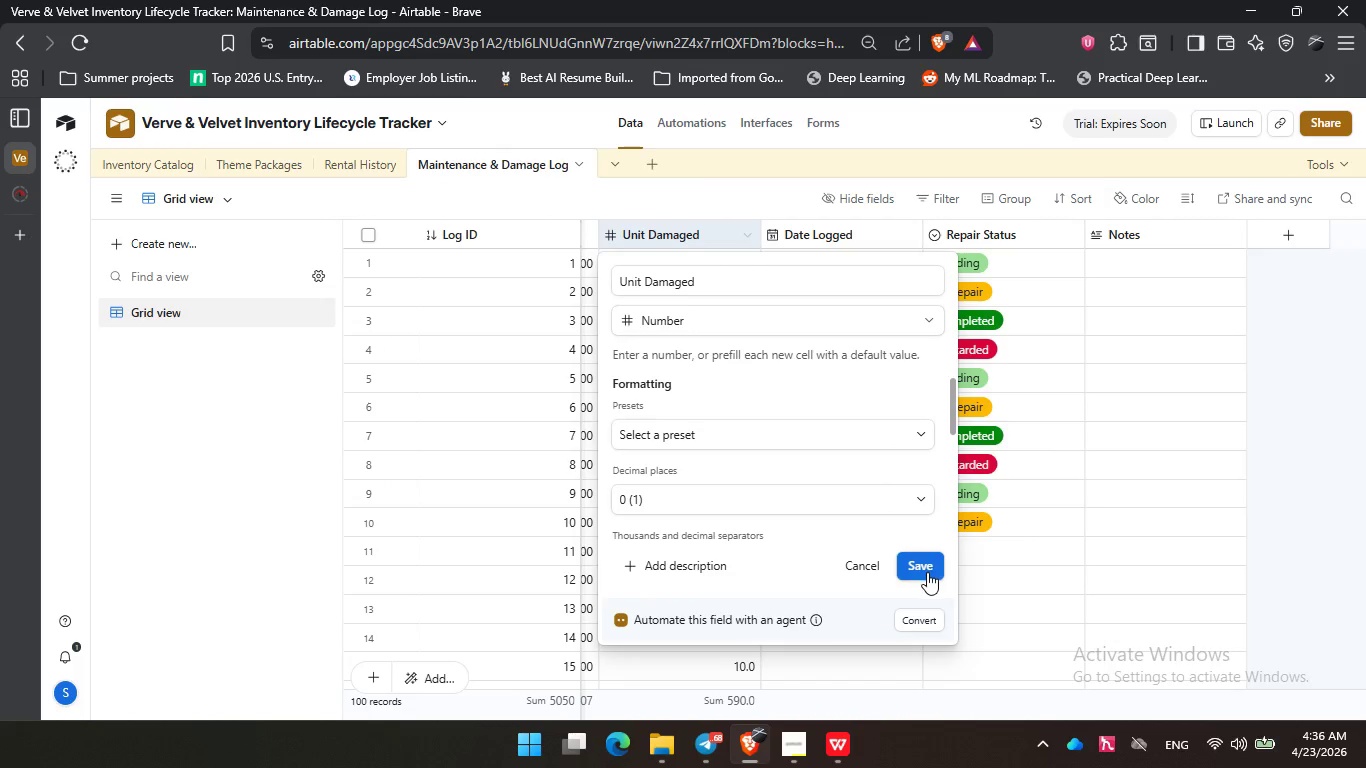 
left_click([927, 572])
 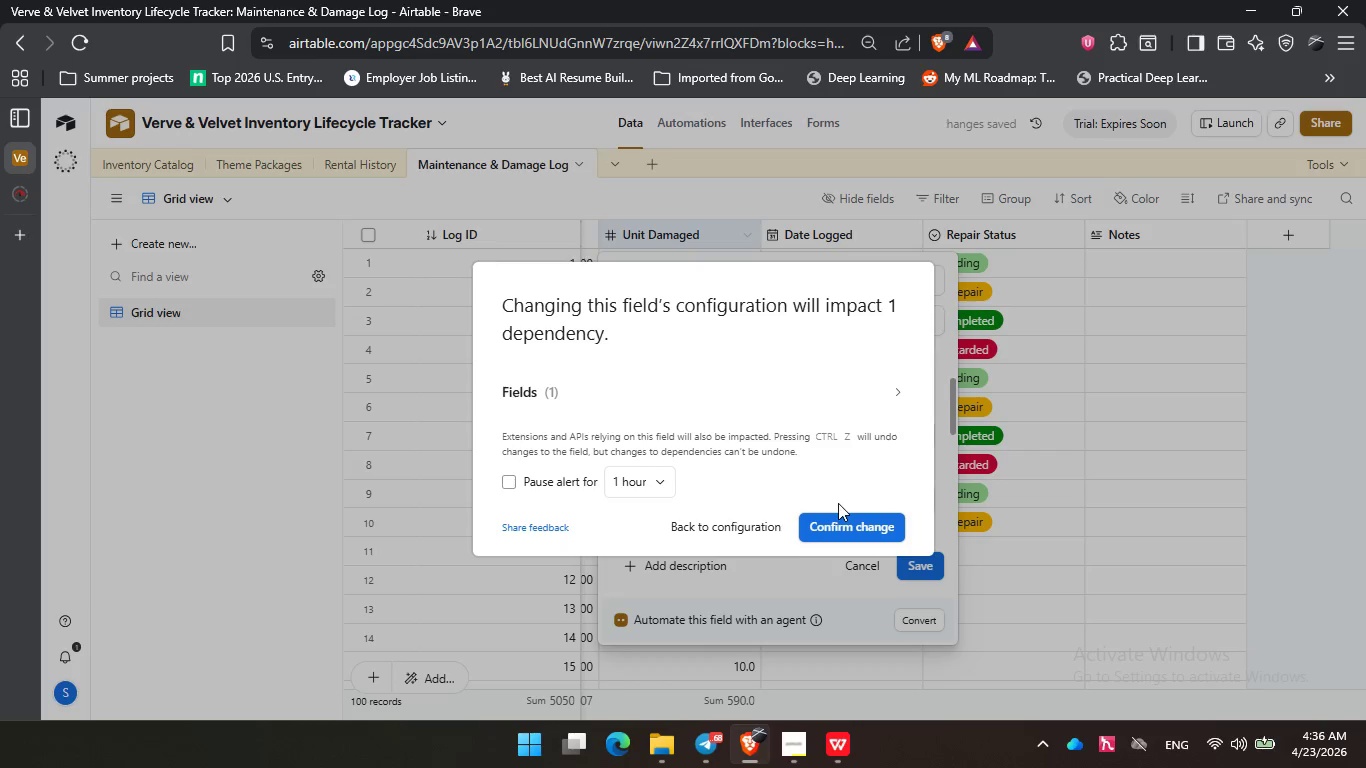 
left_click([848, 532])
 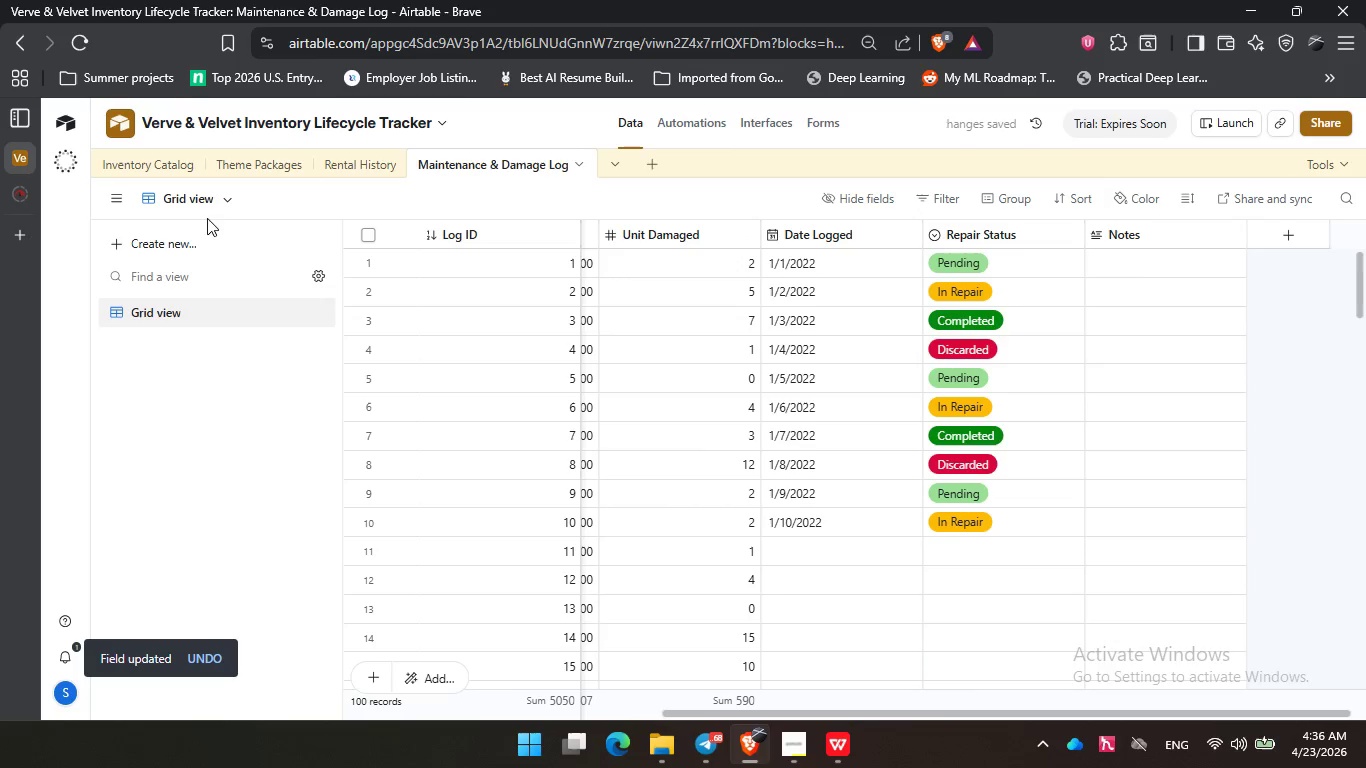 
scroll: coordinate [670, 413], scroll_direction: up, amount: 2.0
 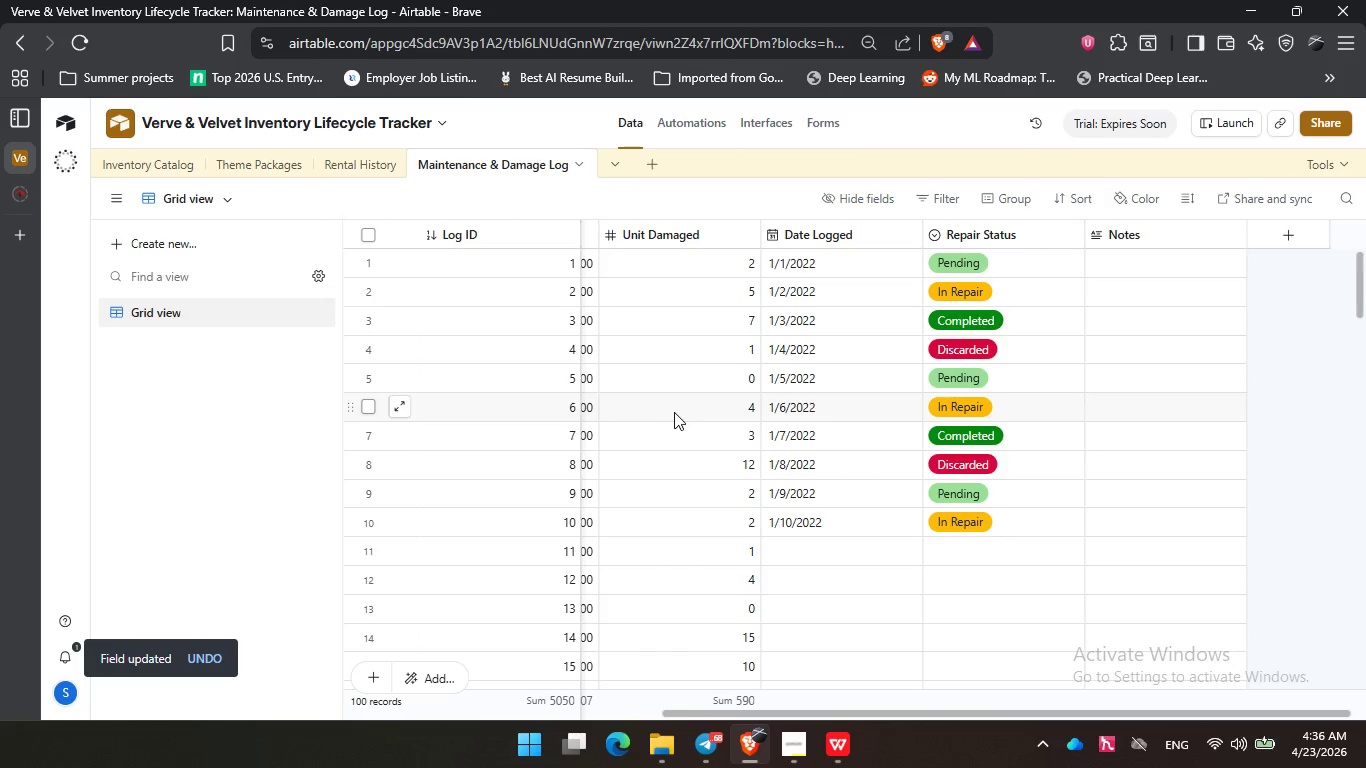 
wait(6.51)
 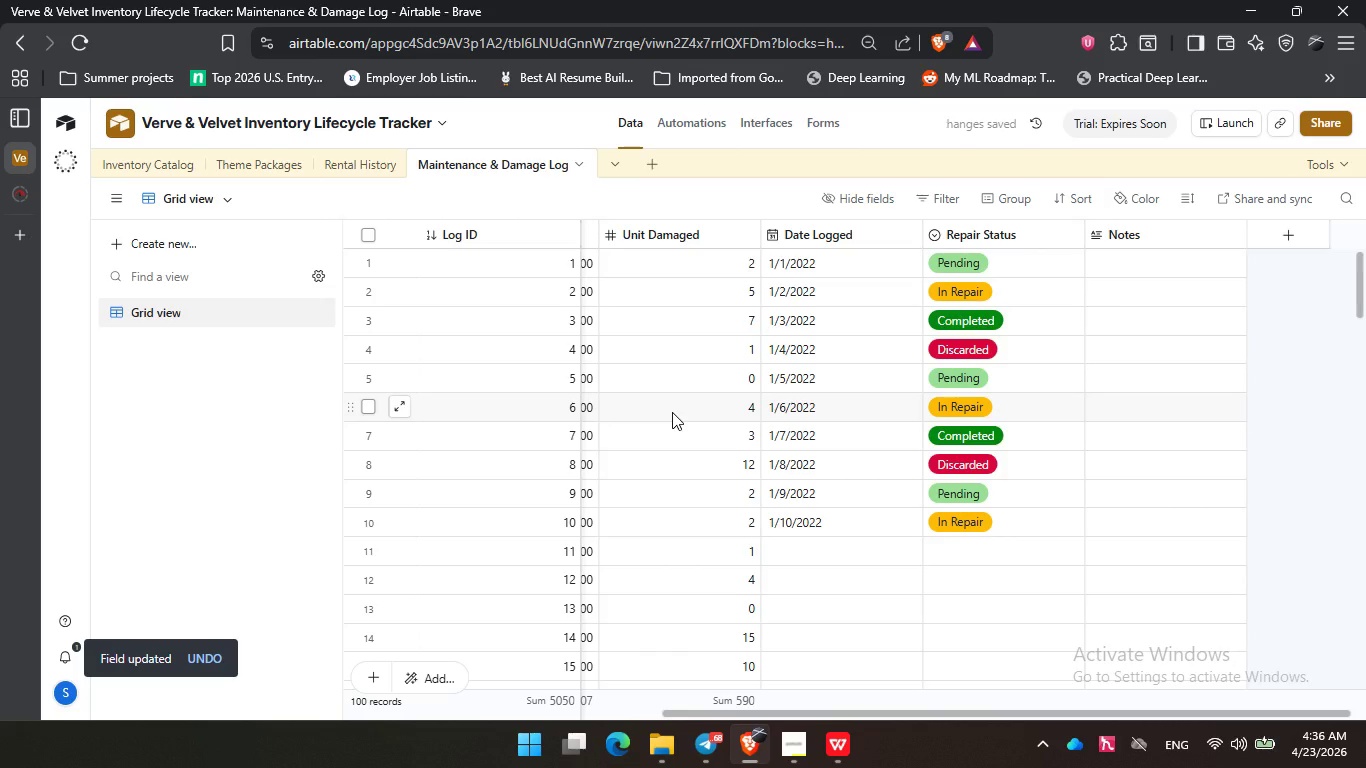 
left_click_drag(start_coordinate=[996, 715], to_coordinate=[645, 718])
 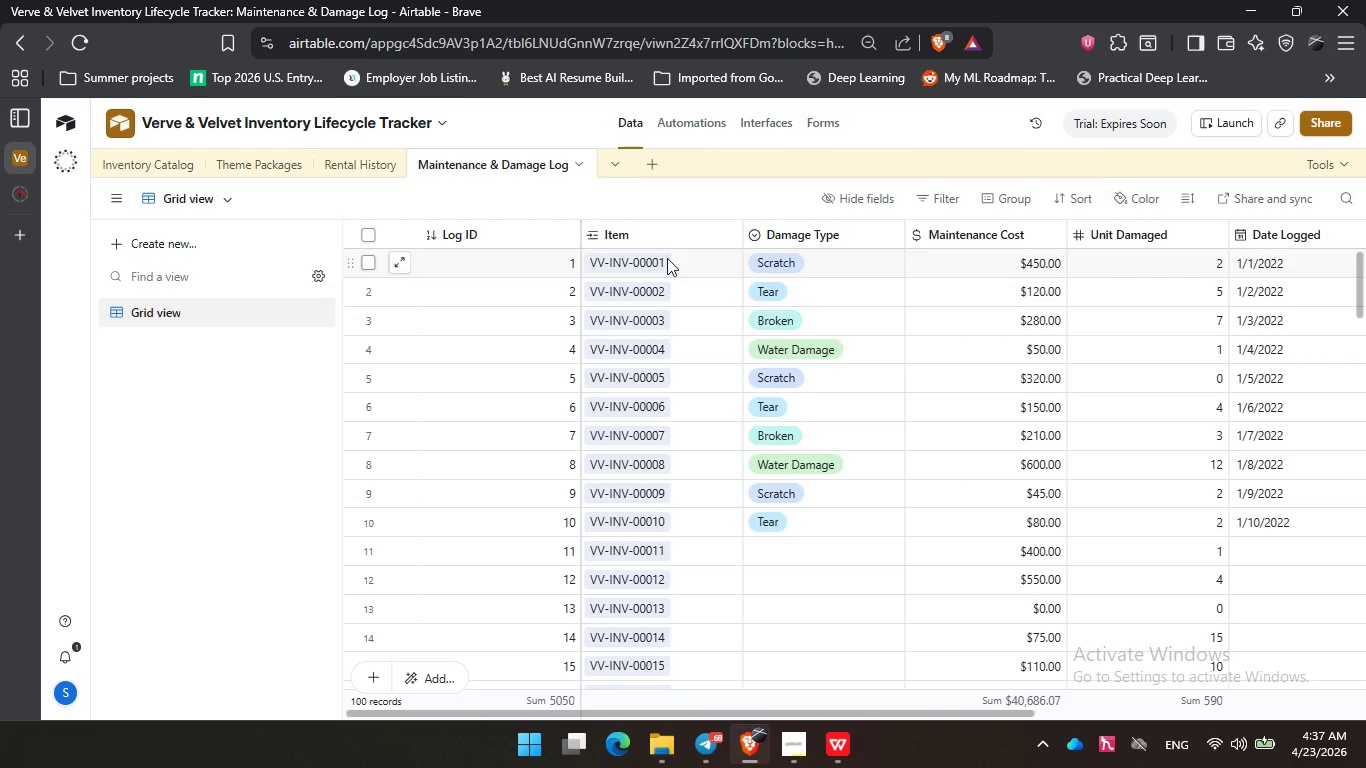 
wait(9.2)
 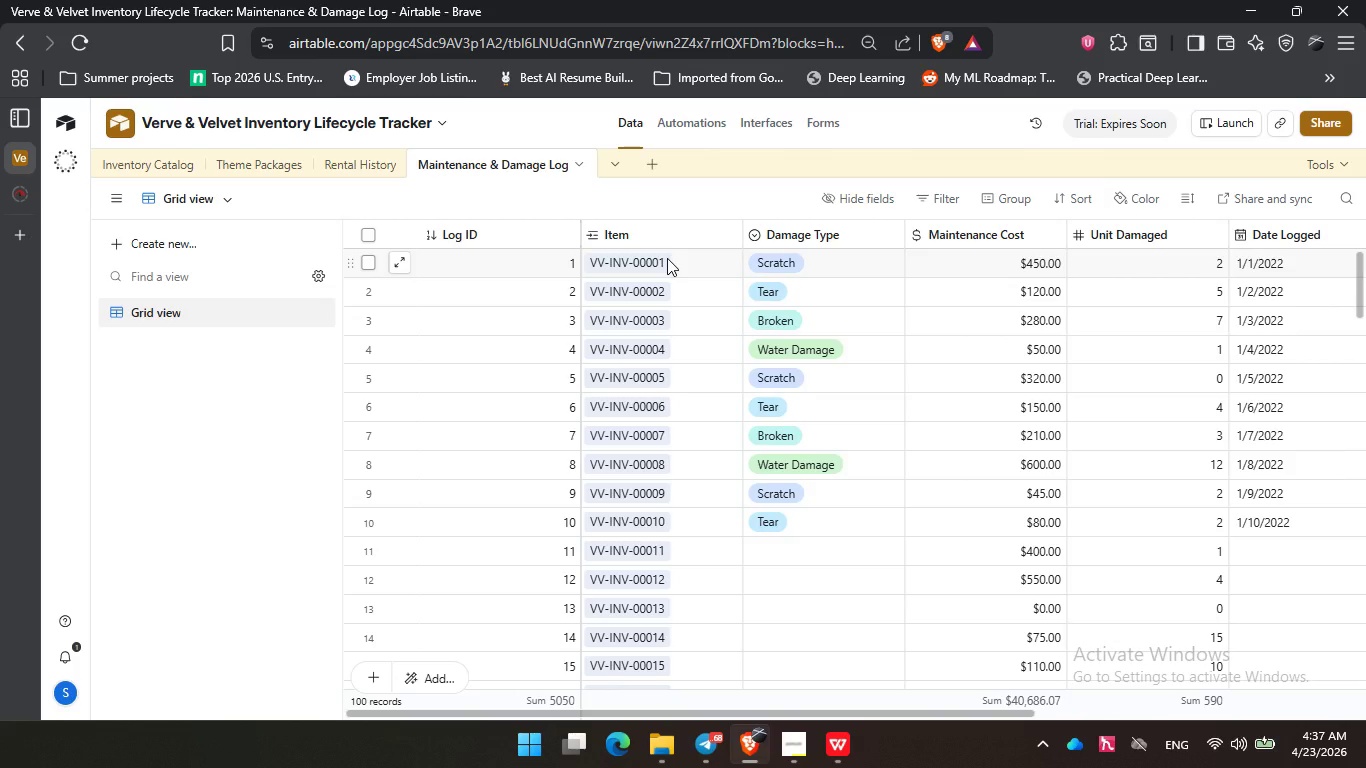 
right_click([838, 231])
 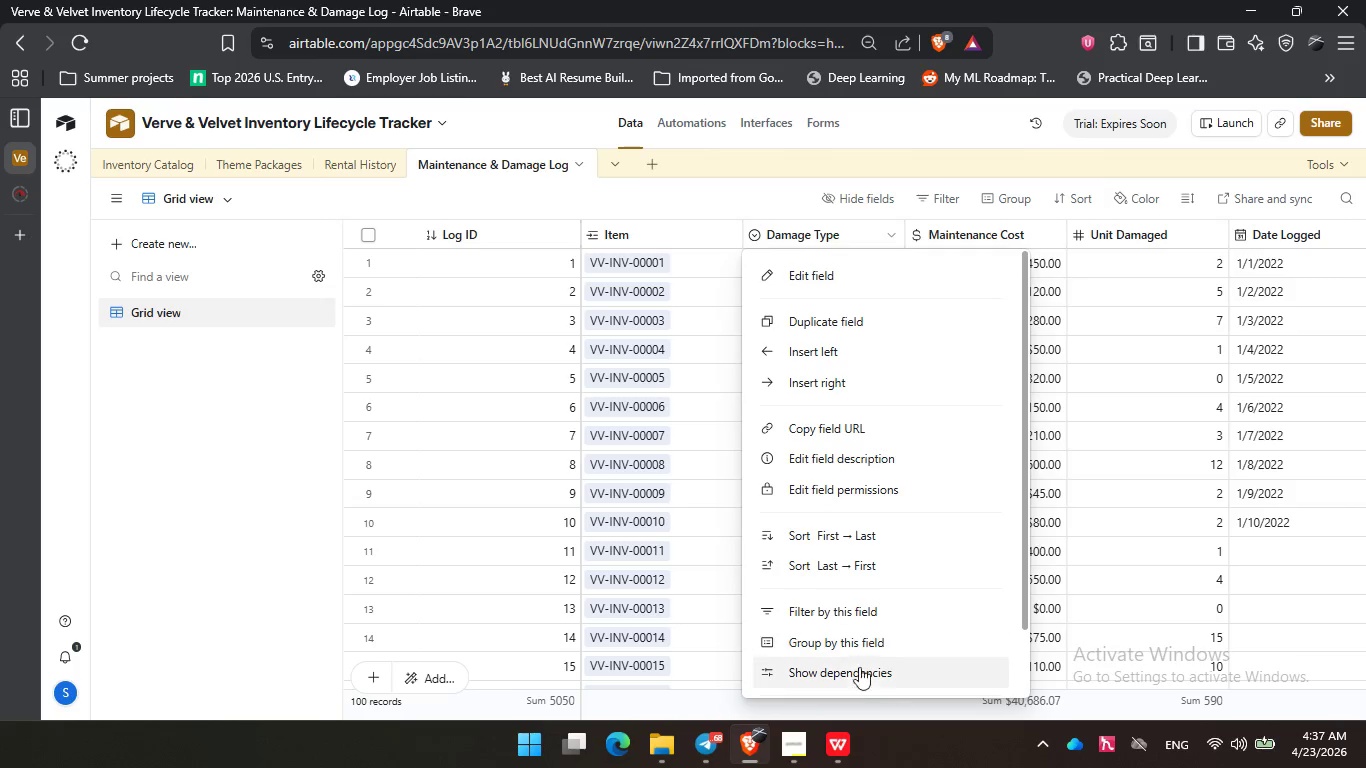 
scroll: coordinate [854, 651], scroll_direction: down, amount: 5.0
 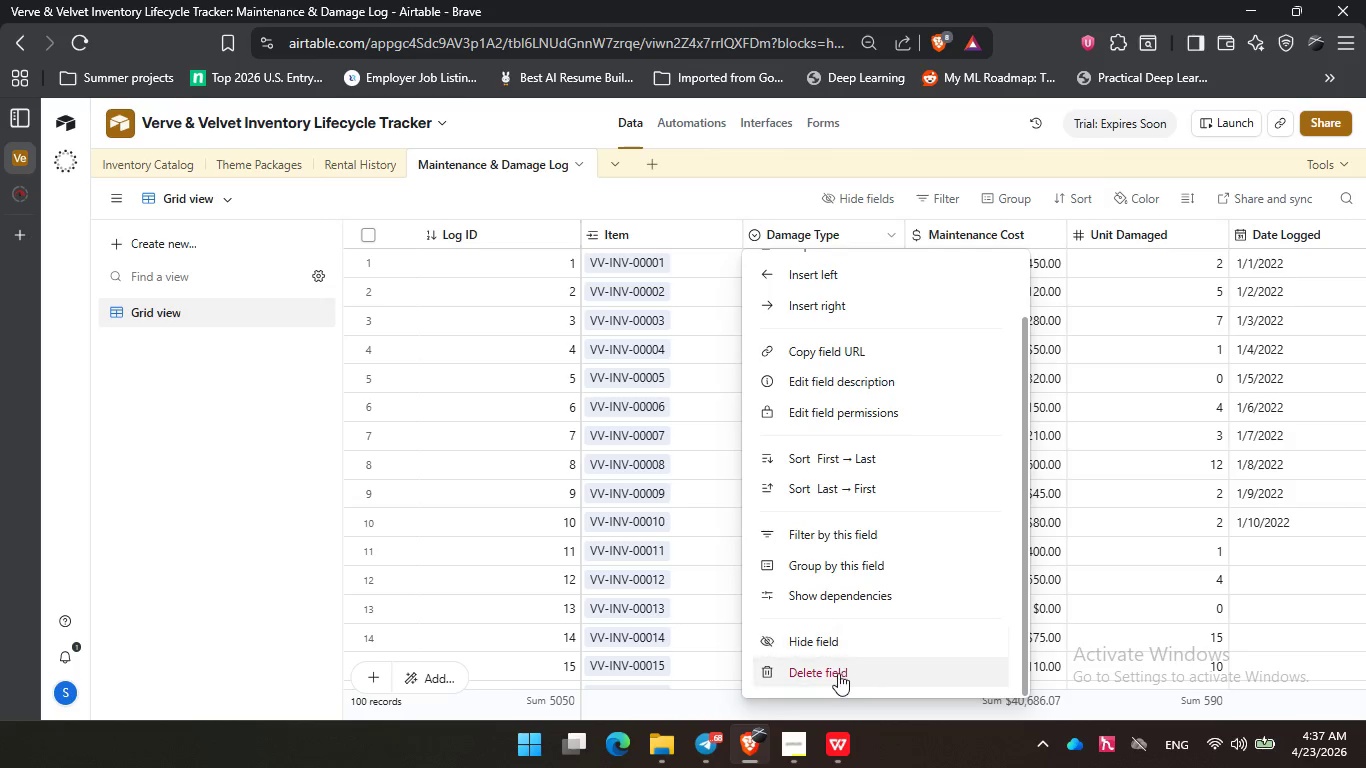 
left_click([838, 673])